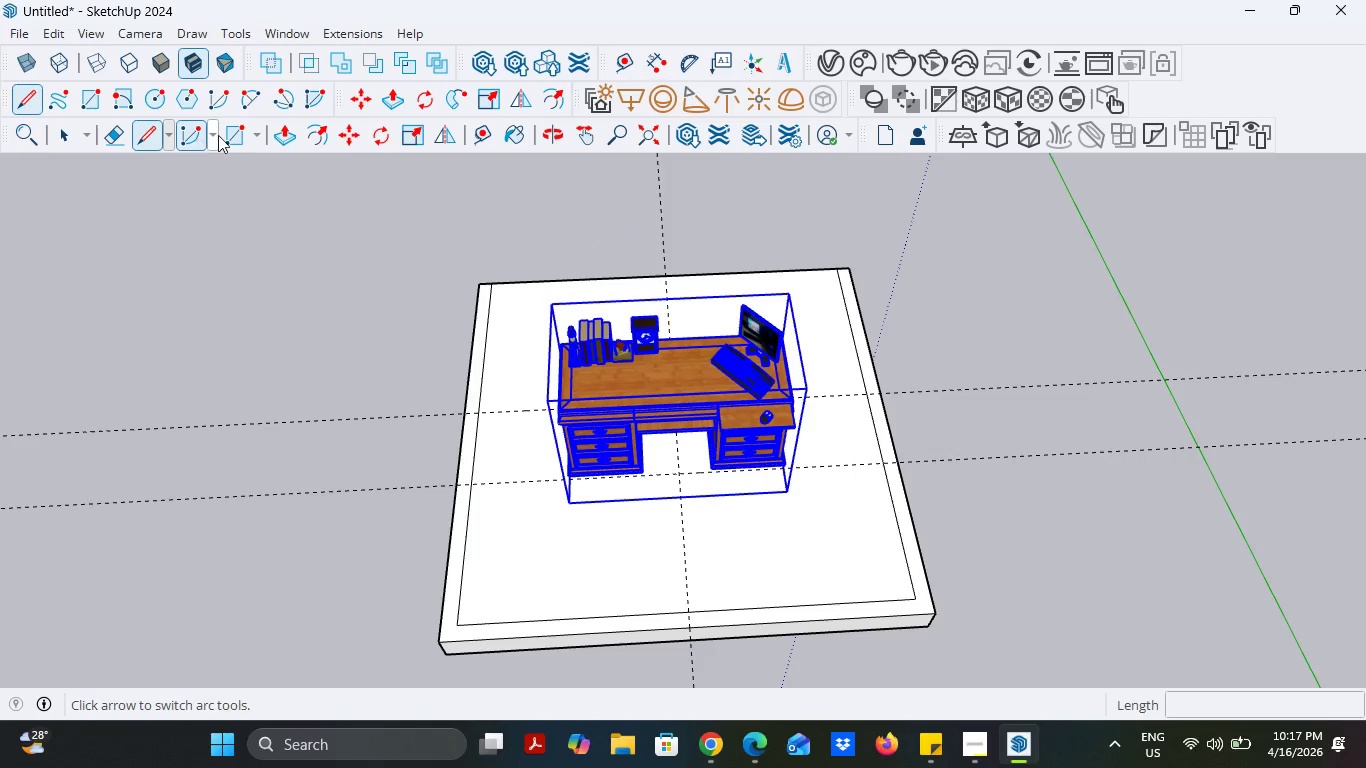 
mouse_move([303, 164])
 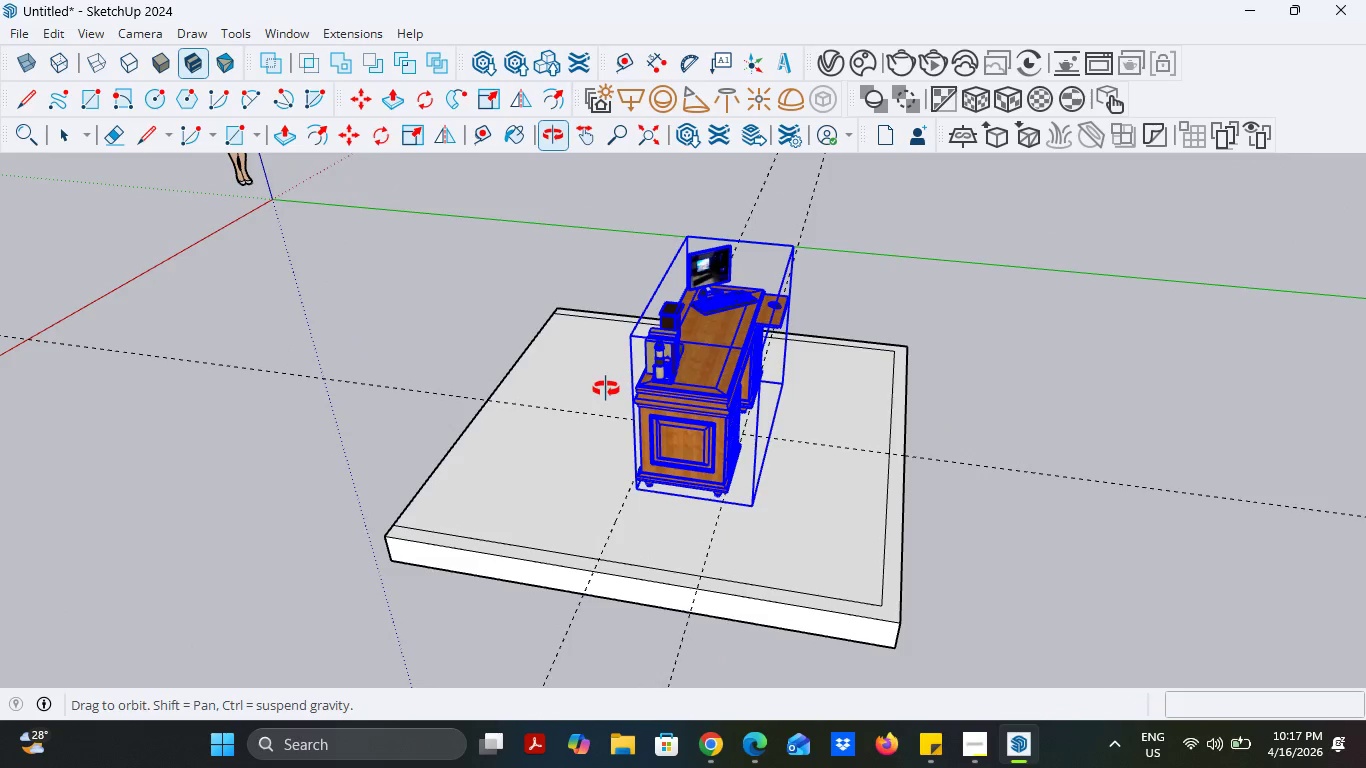 
wait(9.85)
 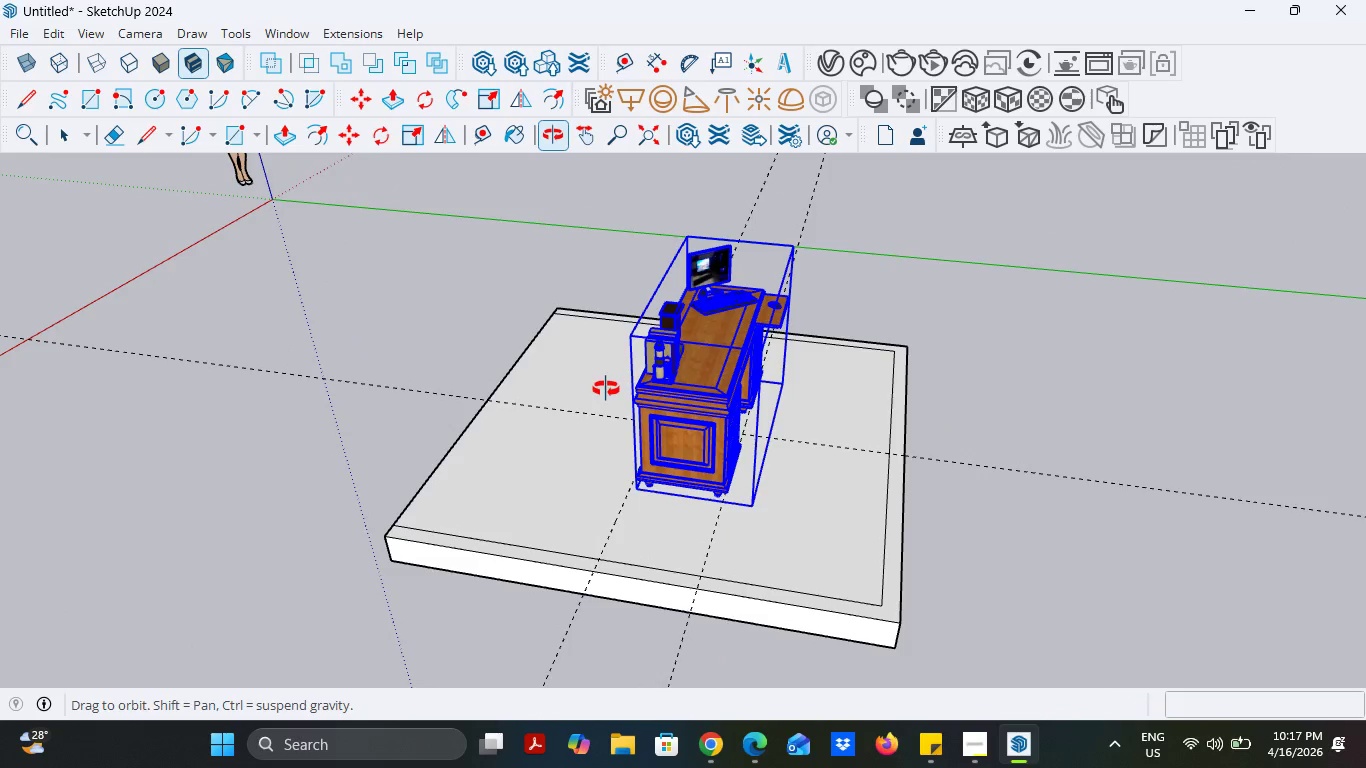 
left_click_drag(start_coordinate=[399, 376], to_coordinate=[553, 380])
 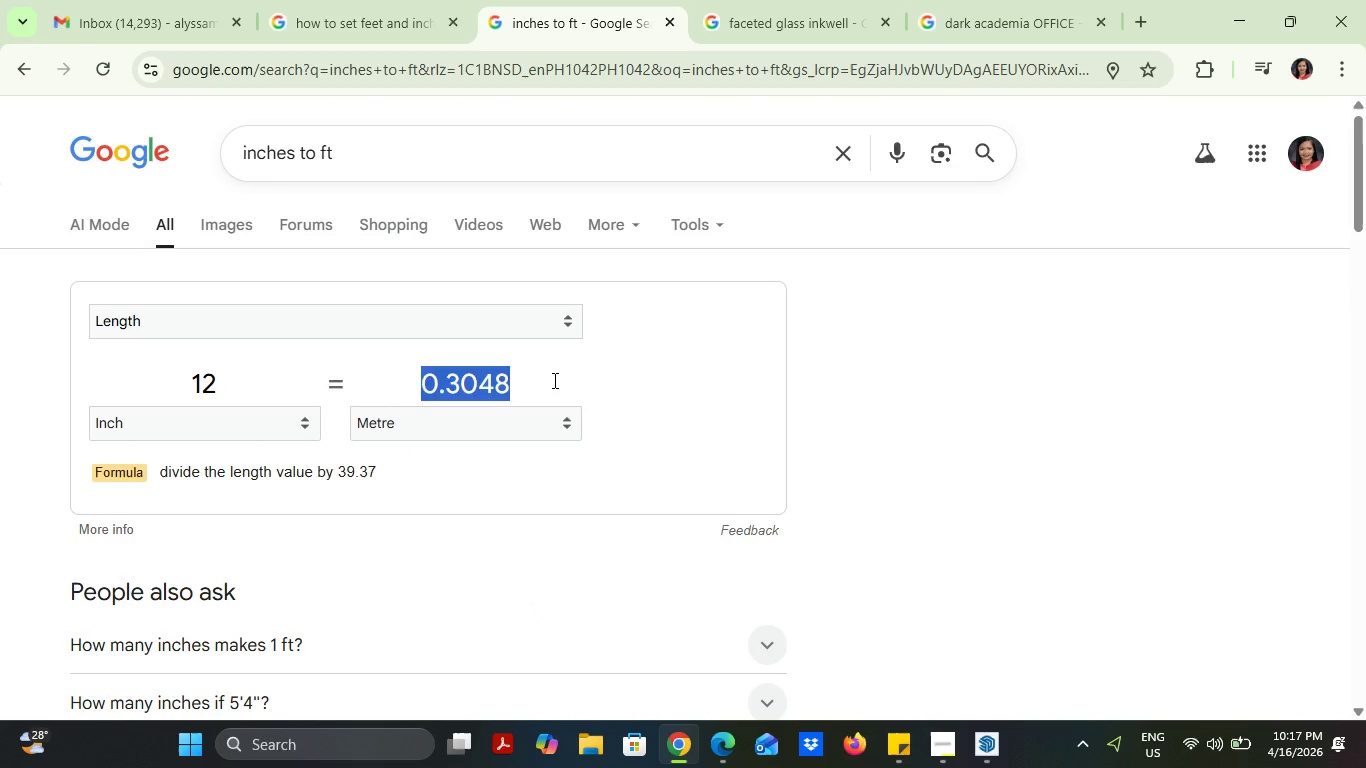 
key(Q)
 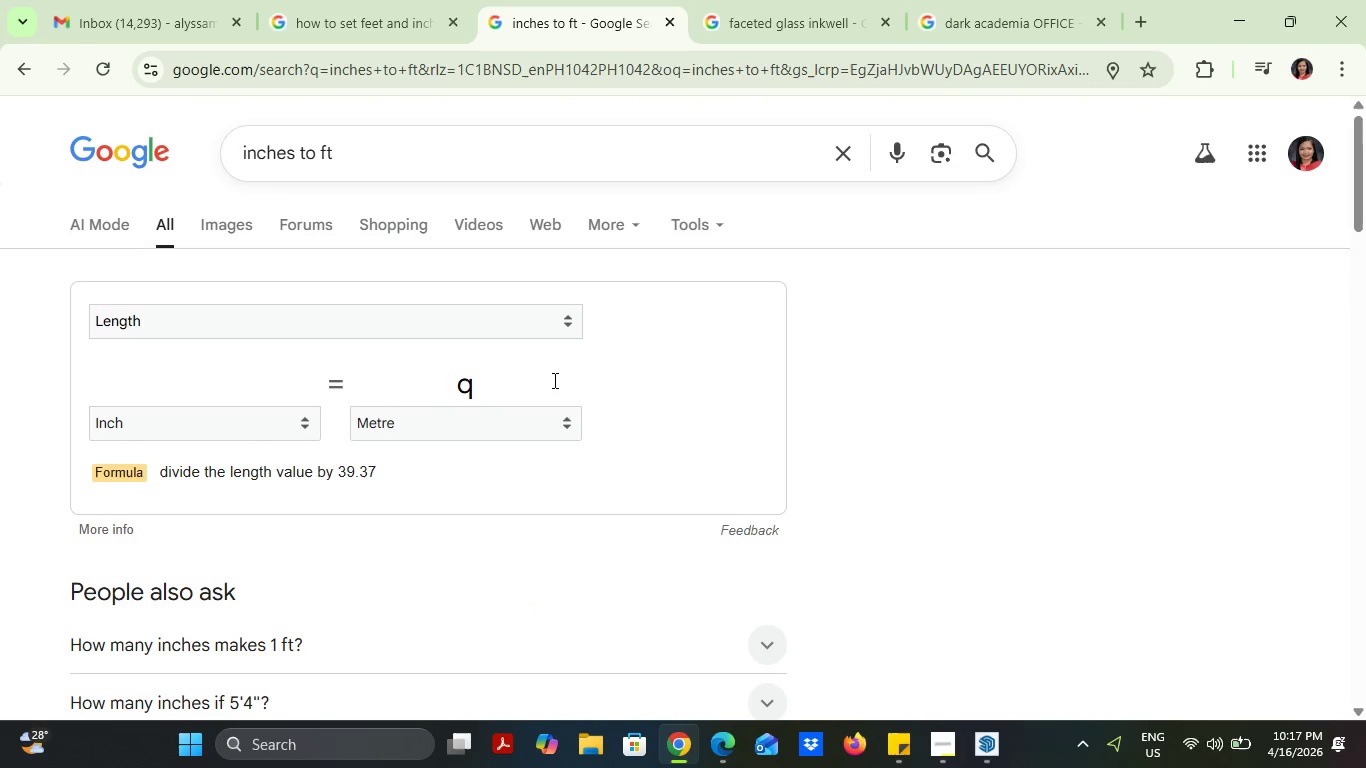 
key(Backspace)
 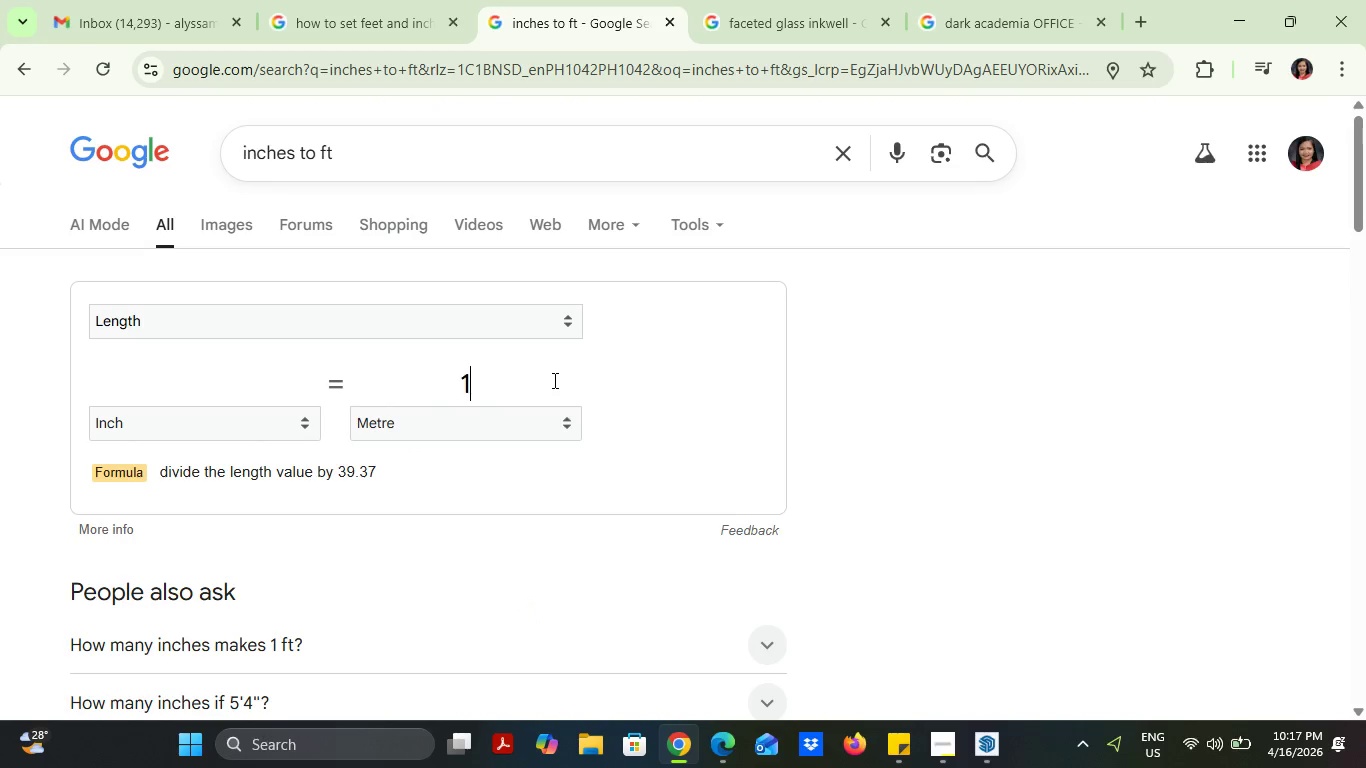 
key(1)
 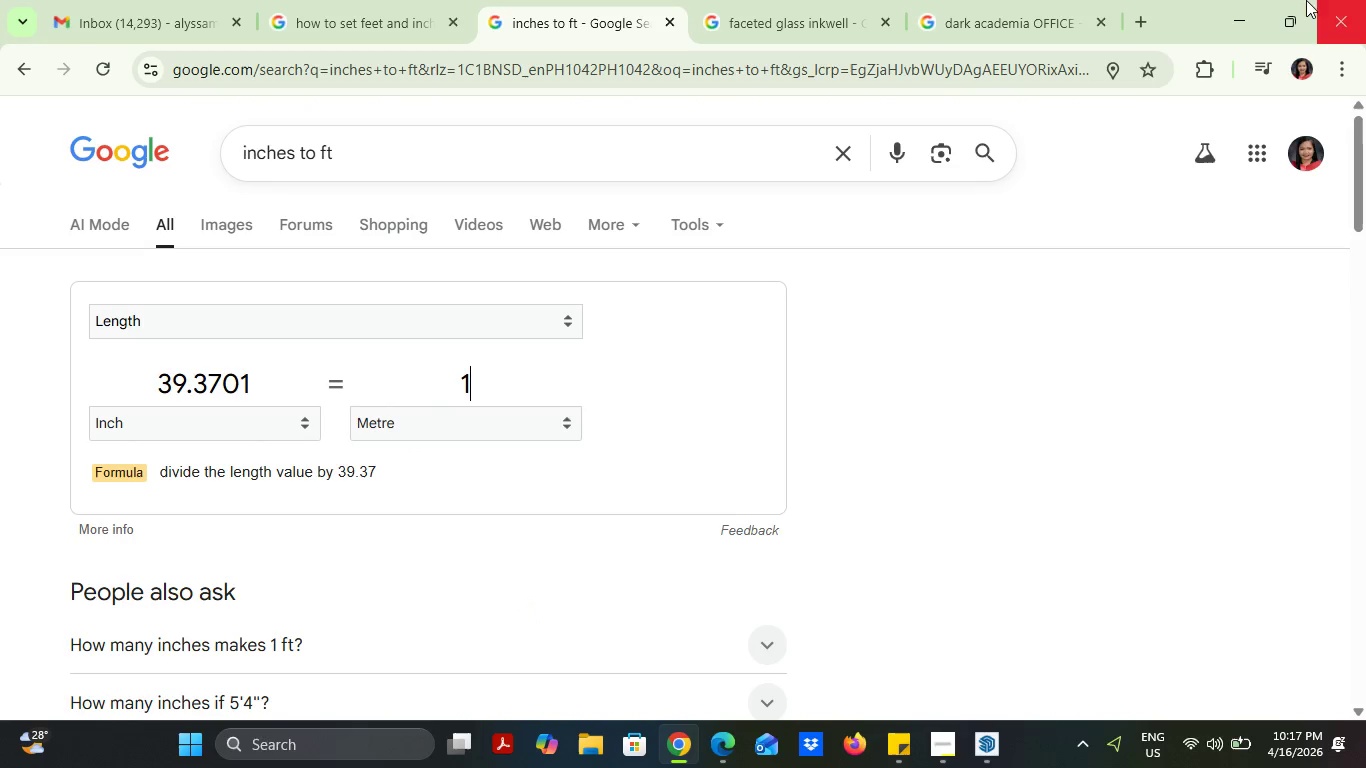 
left_click([1256, 0])
 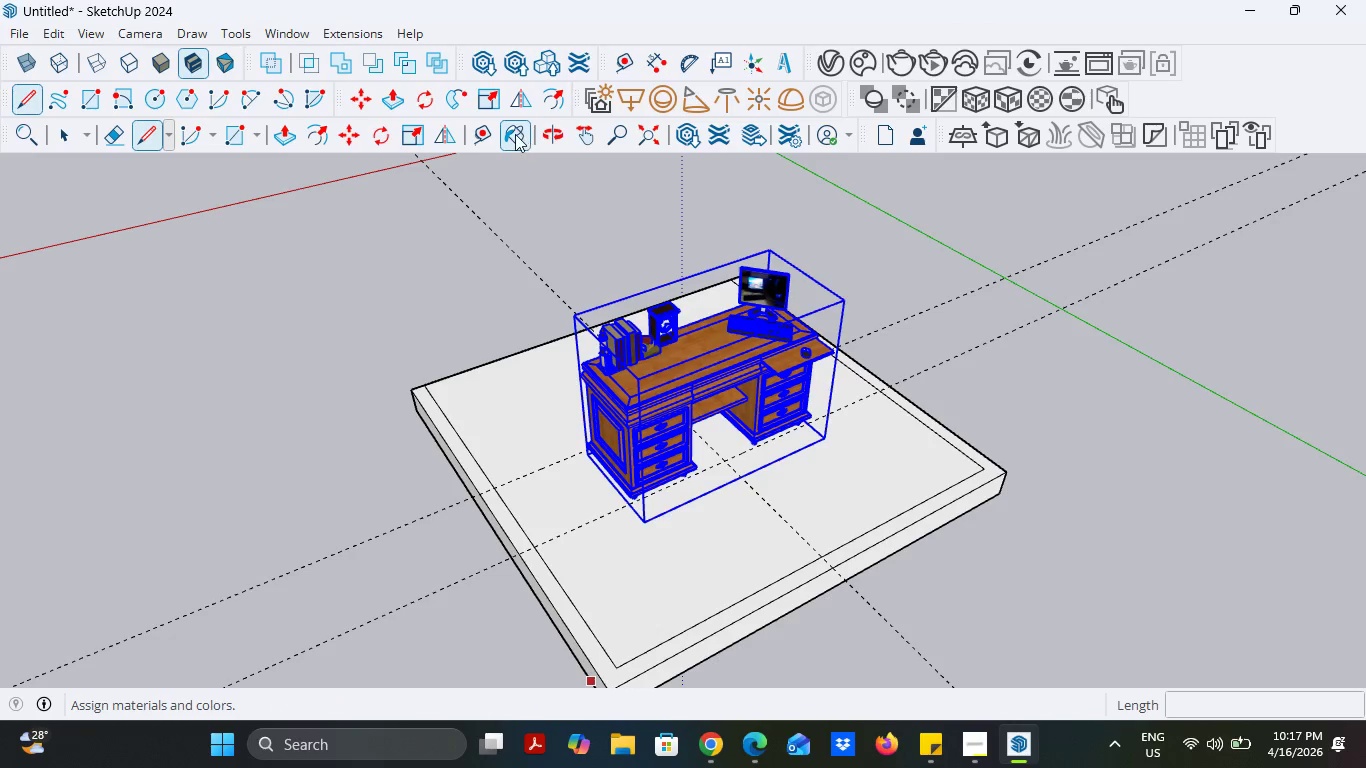 
left_click([484, 134])
 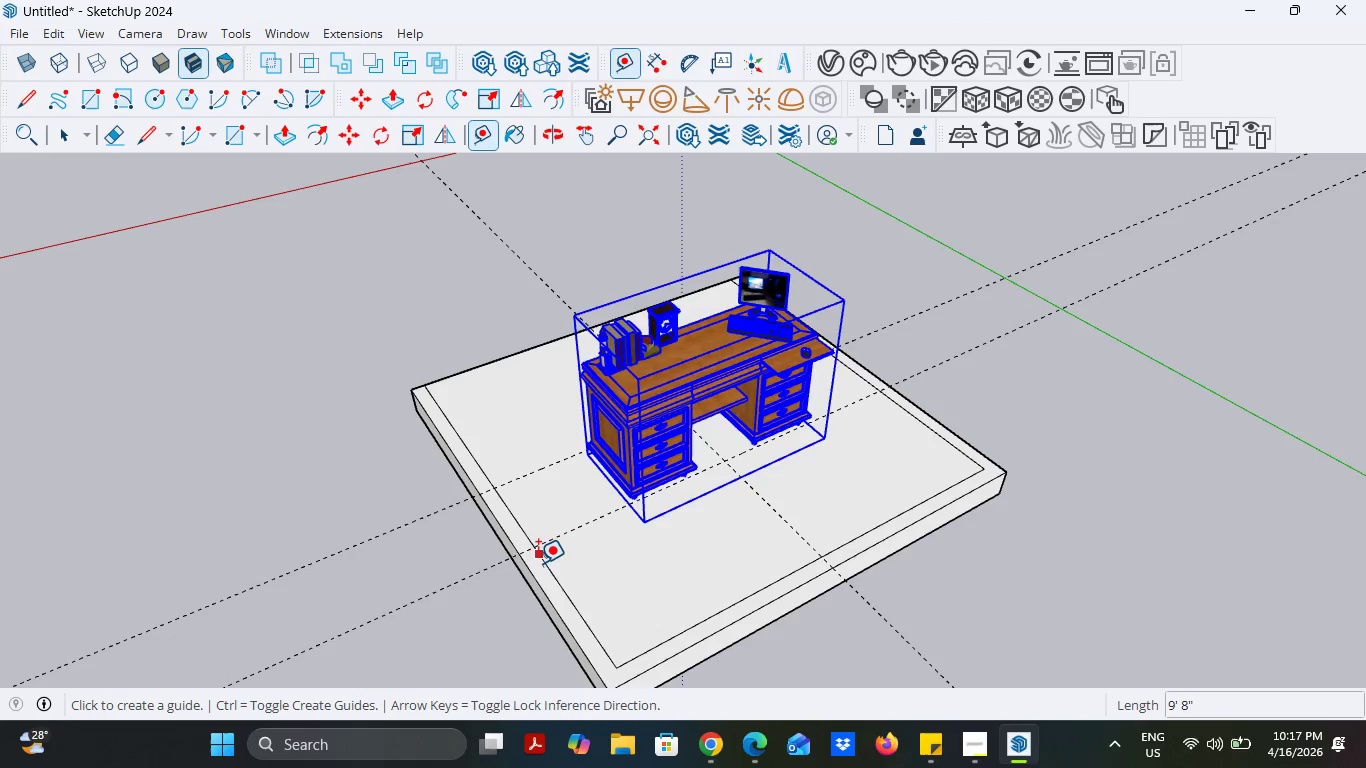 
left_click([542, 566])
 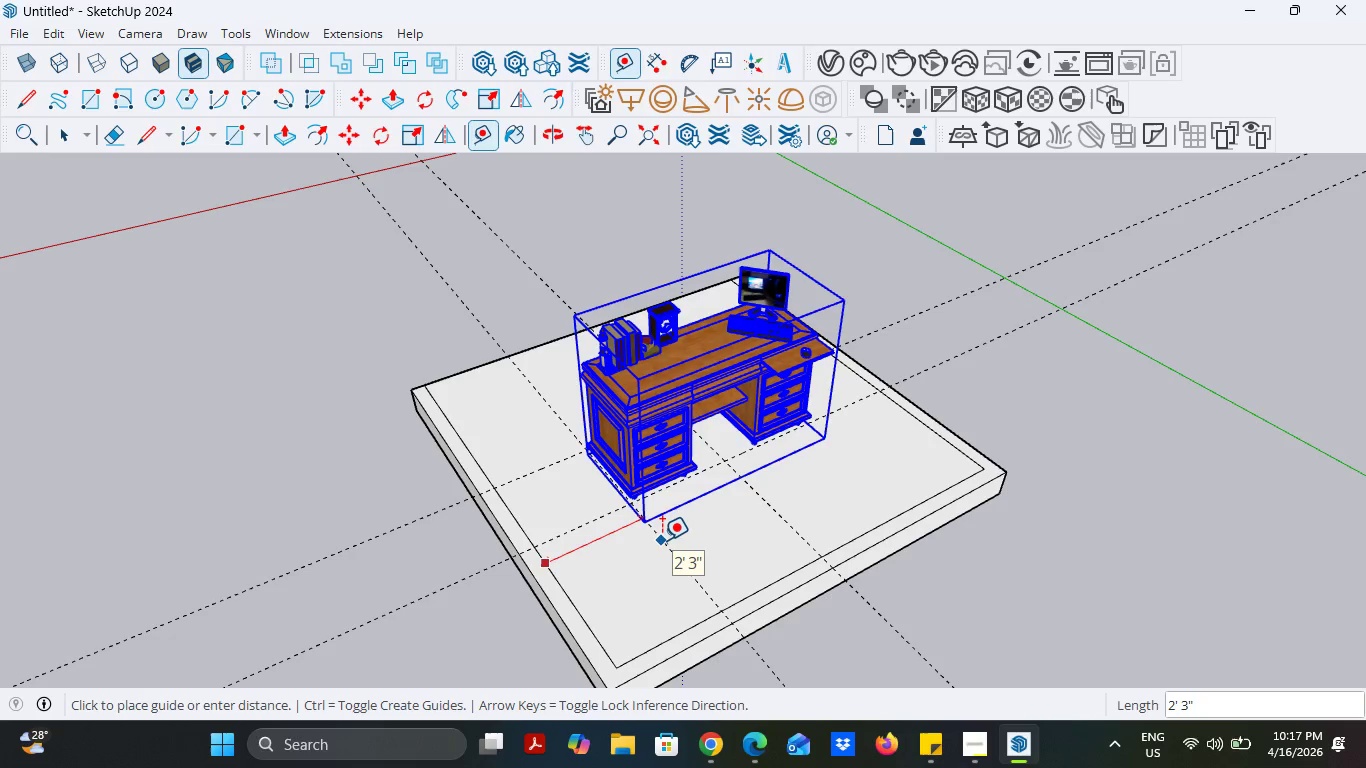 
wait(5.98)
 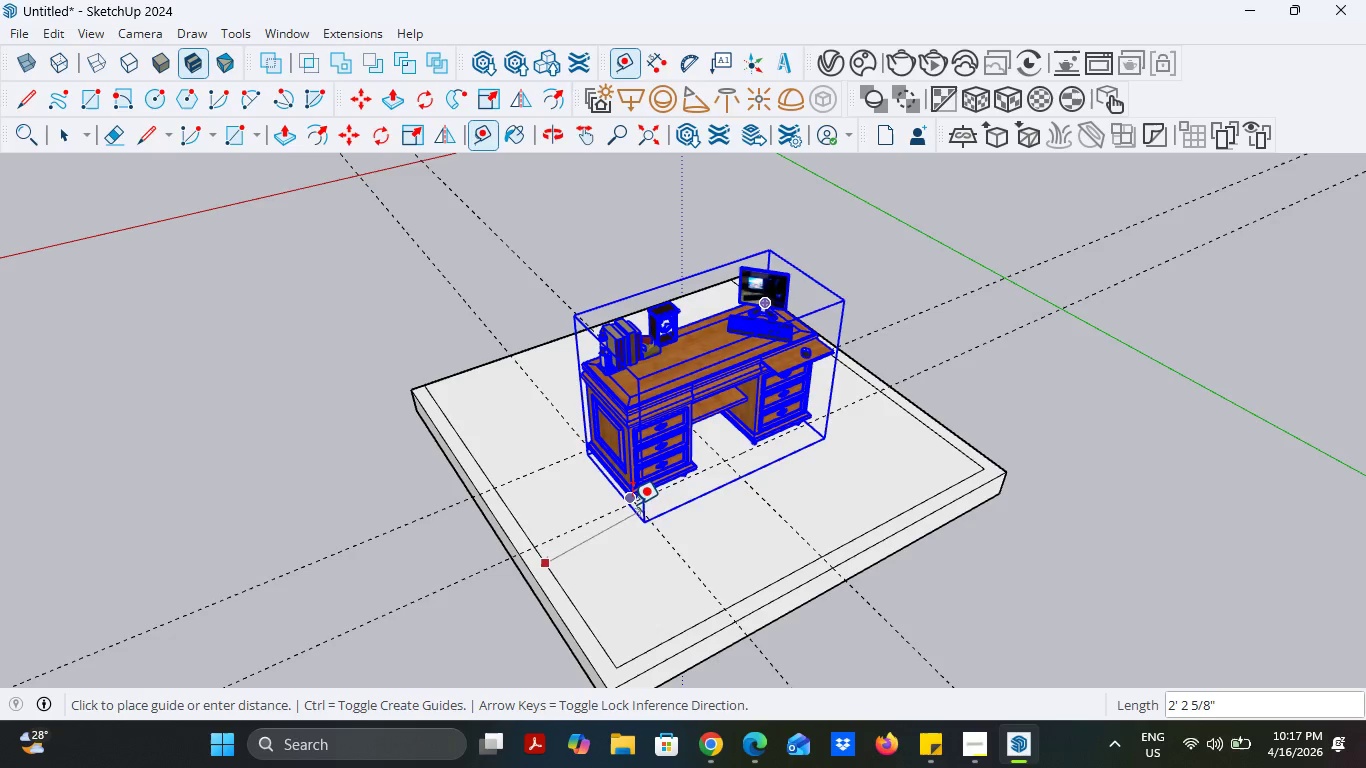 
type(40)
 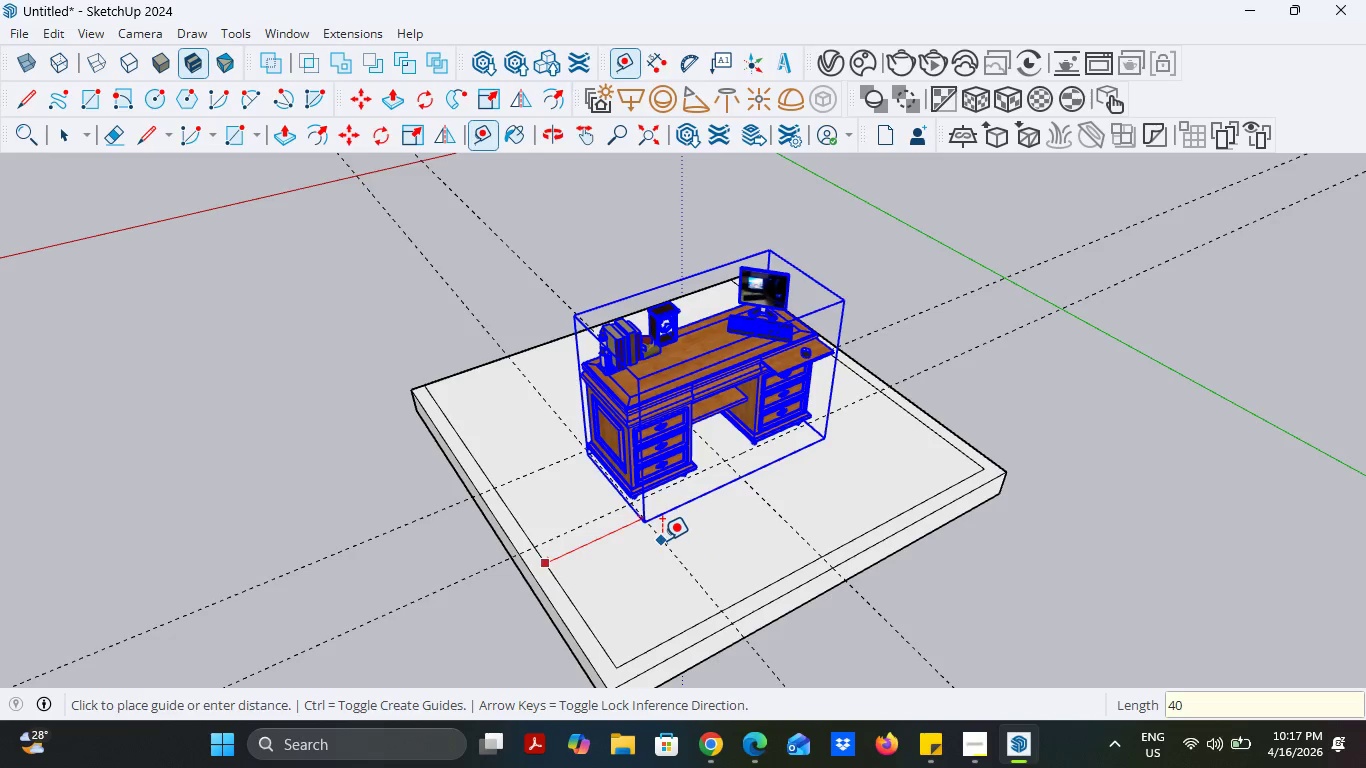 
key(Enter)
 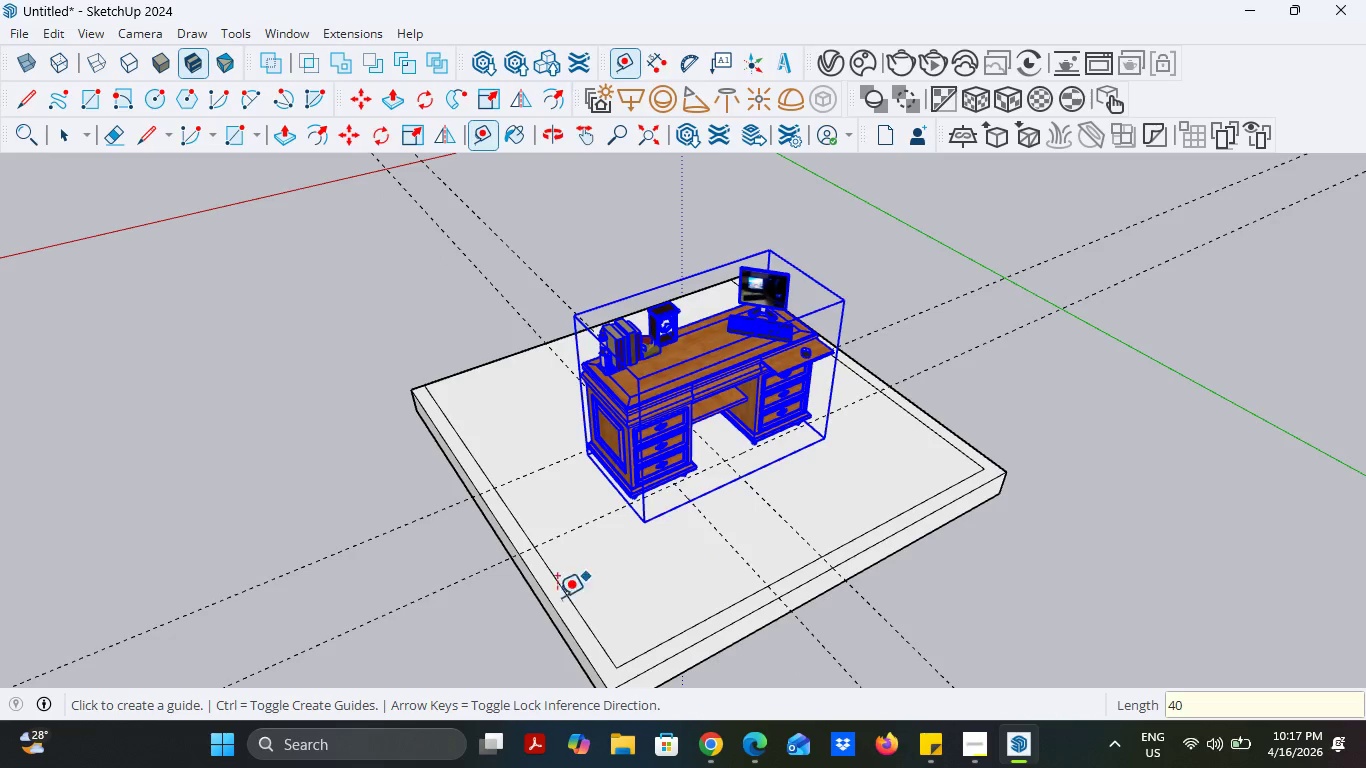 
left_click([556, 581])
 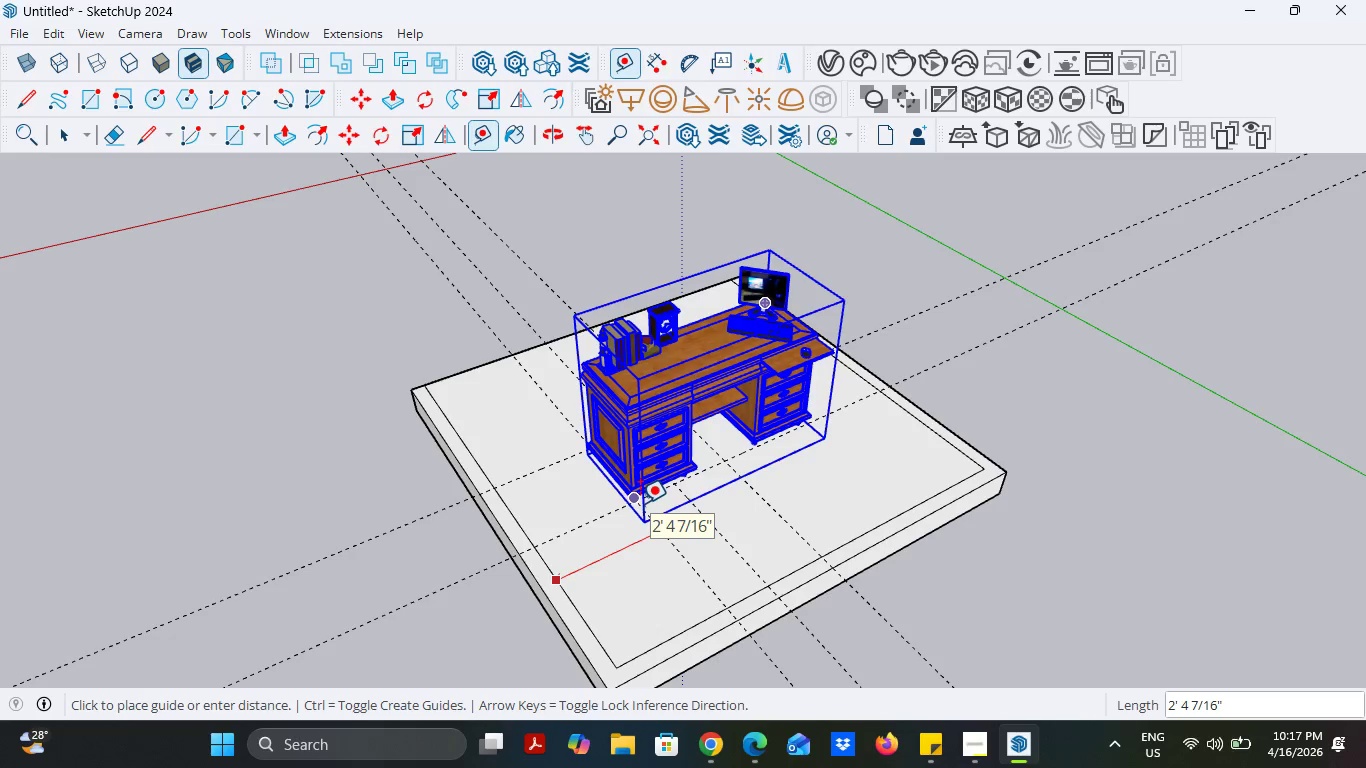 
left_click([696, 744])
 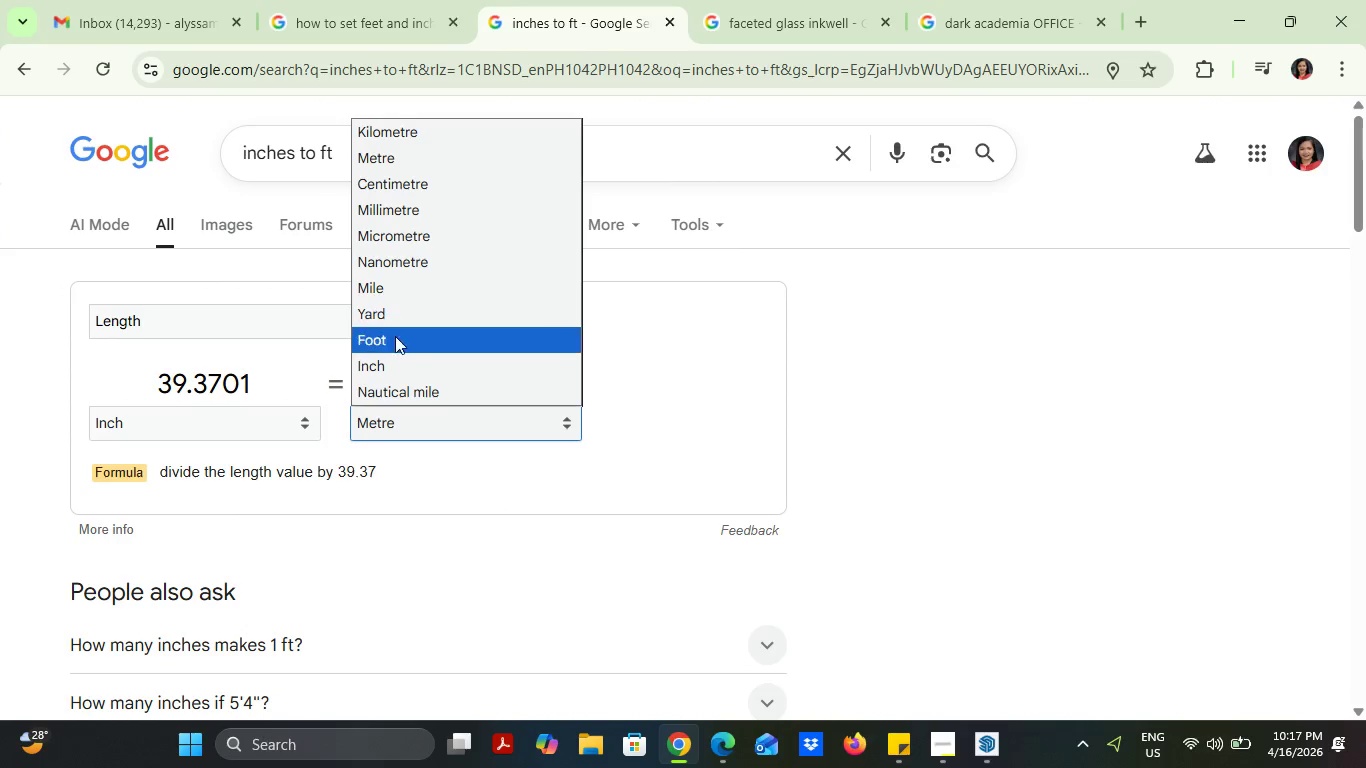 
left_click([401, 344])
 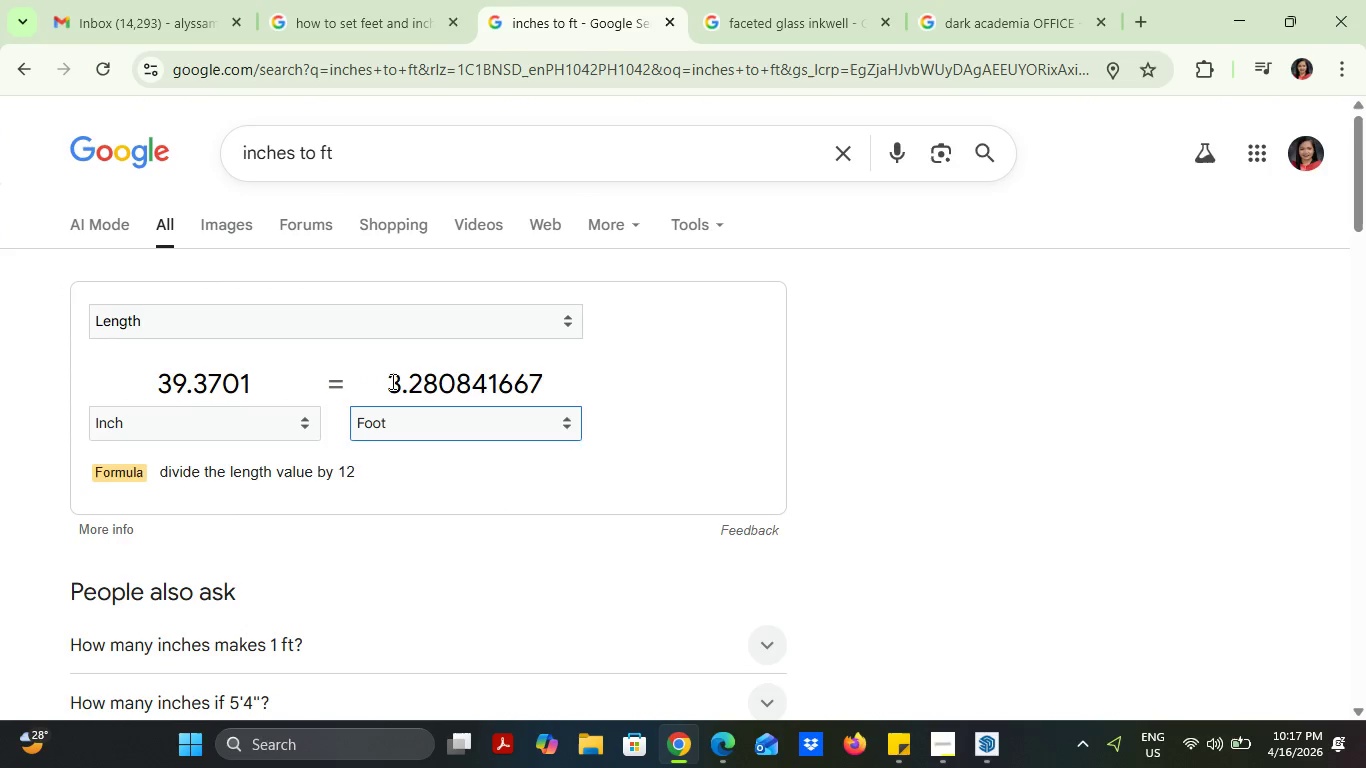 
left_click_drag(start_coordinate=[384, 380], to_coordinate=[537, 380])
 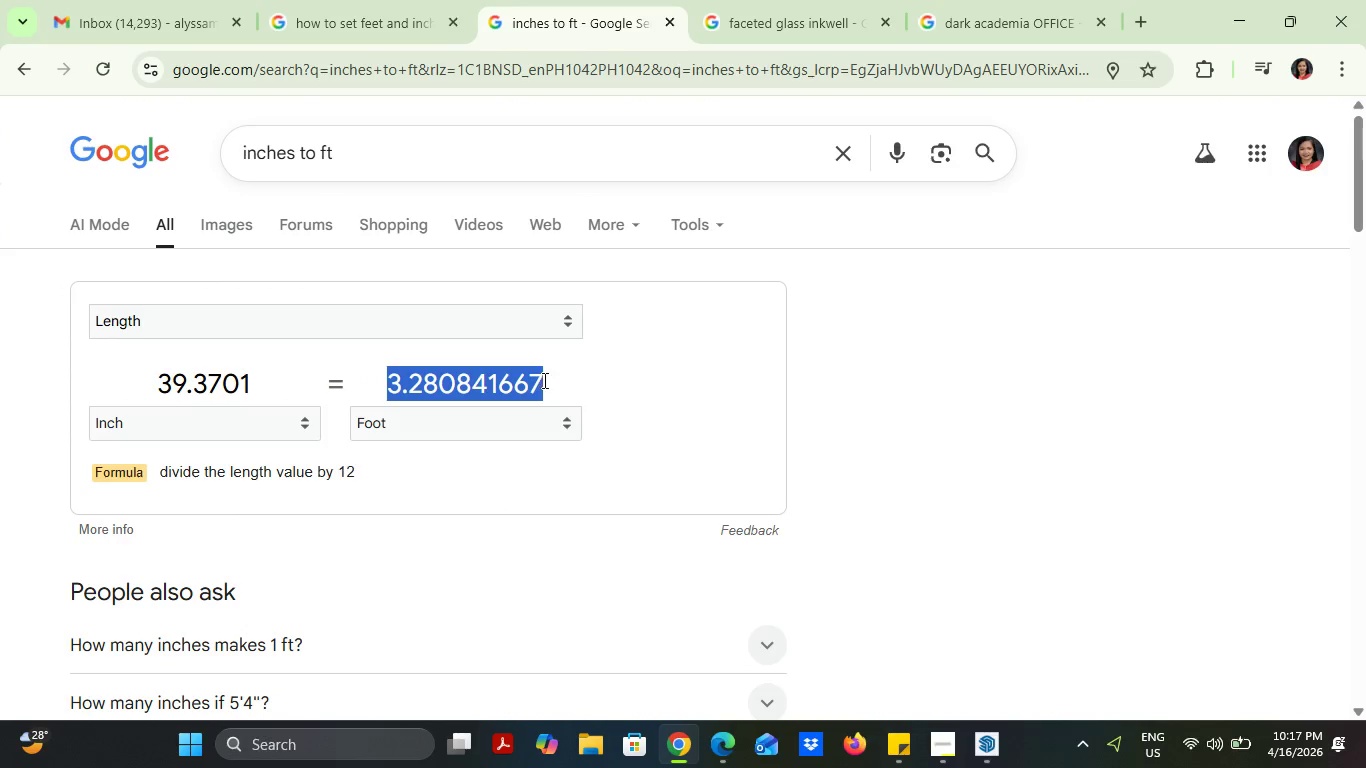 
left_click_drag(start_coordinate=[541, 380], to_coordinate=[549, 380])
 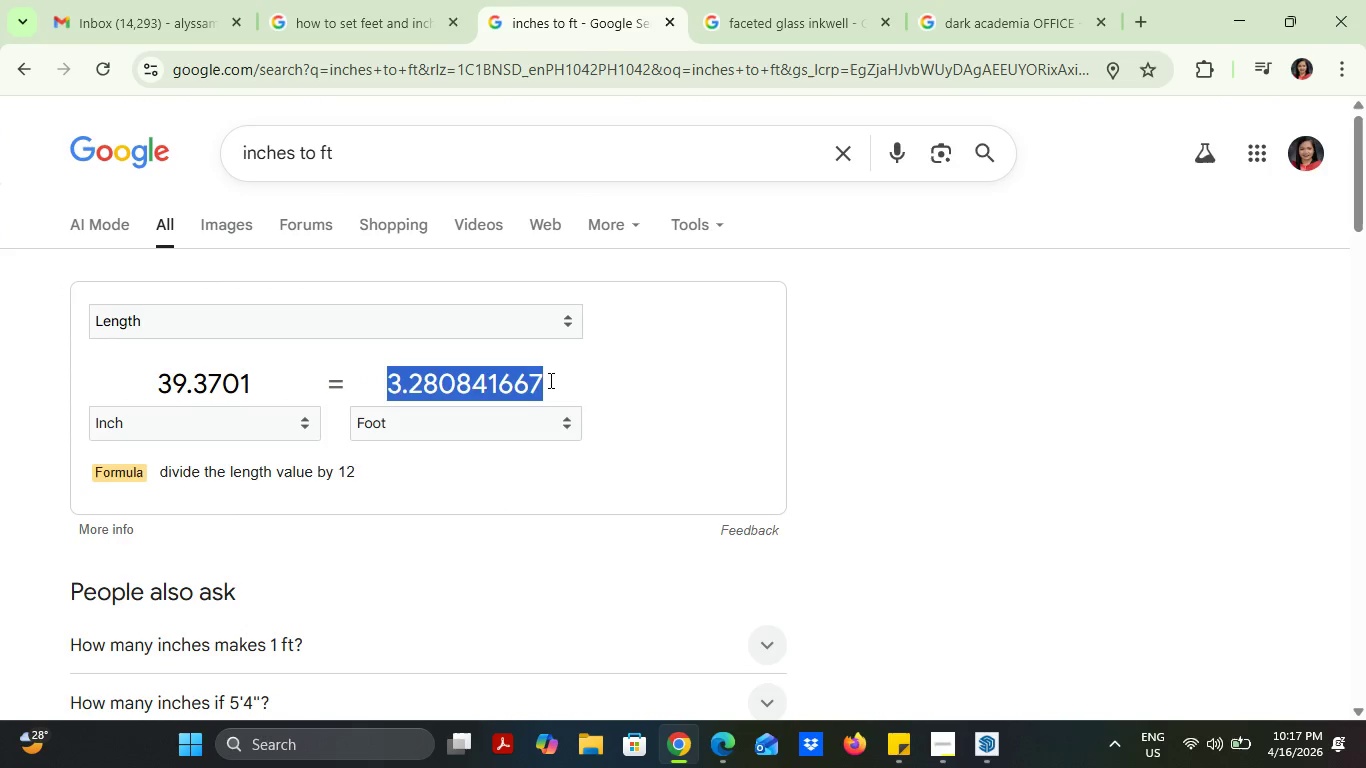 
key(2)
 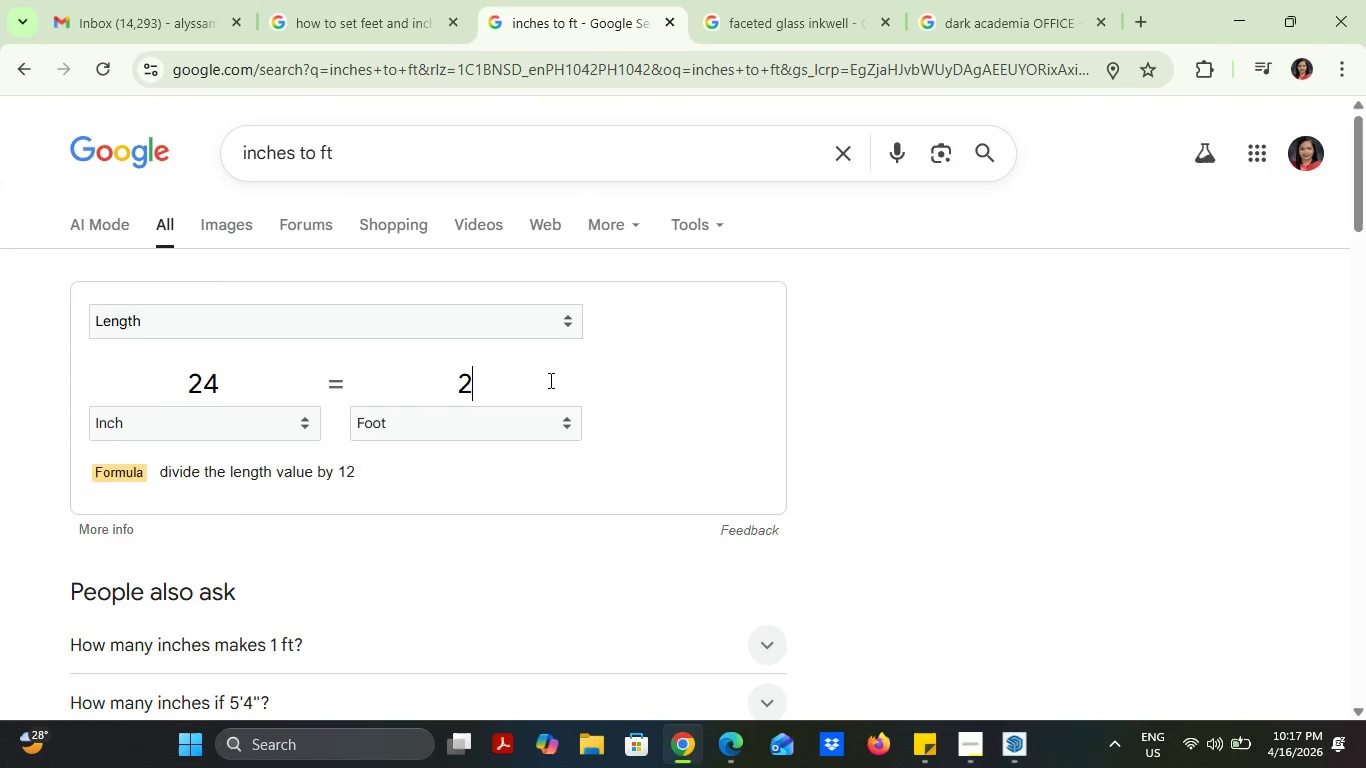 
key(Period)
 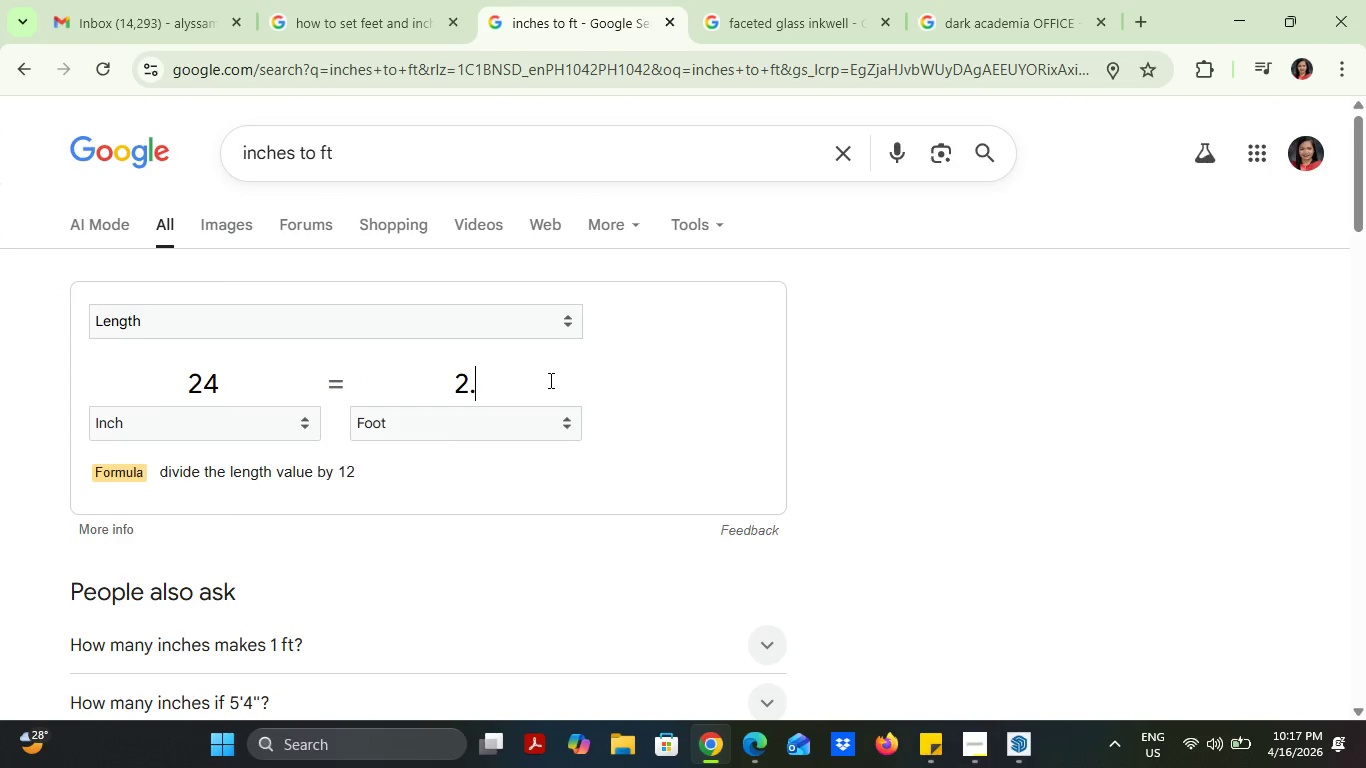 
key(5)
 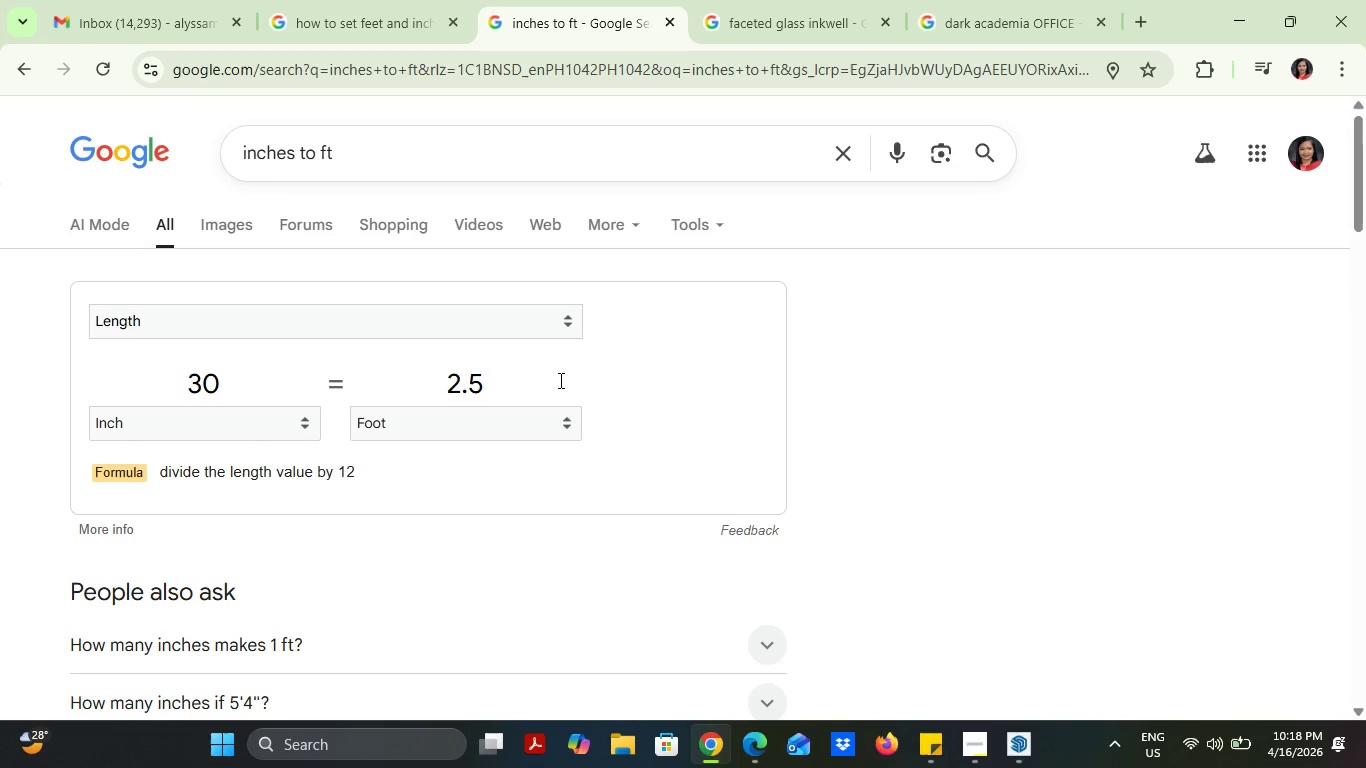 
left_click([501, 419])
 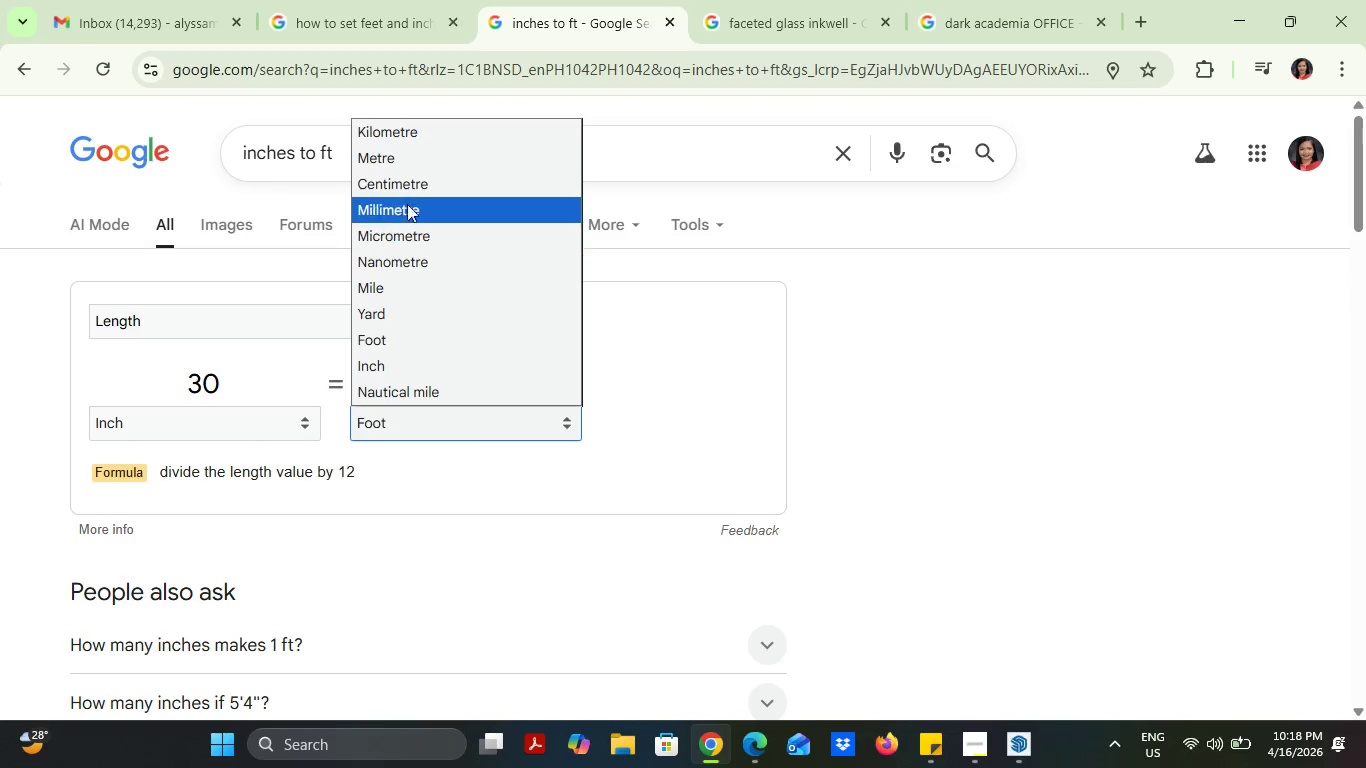 
left_click([407, 157])
 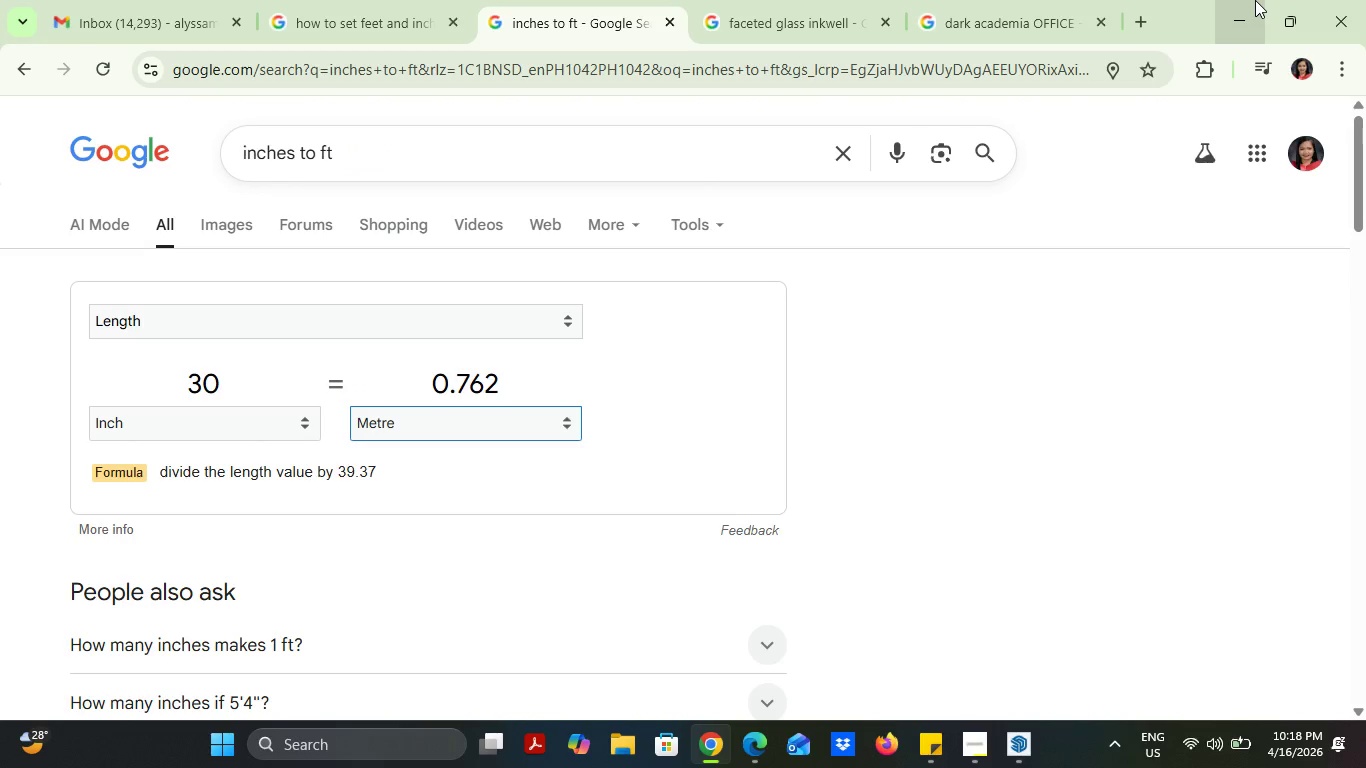 
left_click([405, 381])
 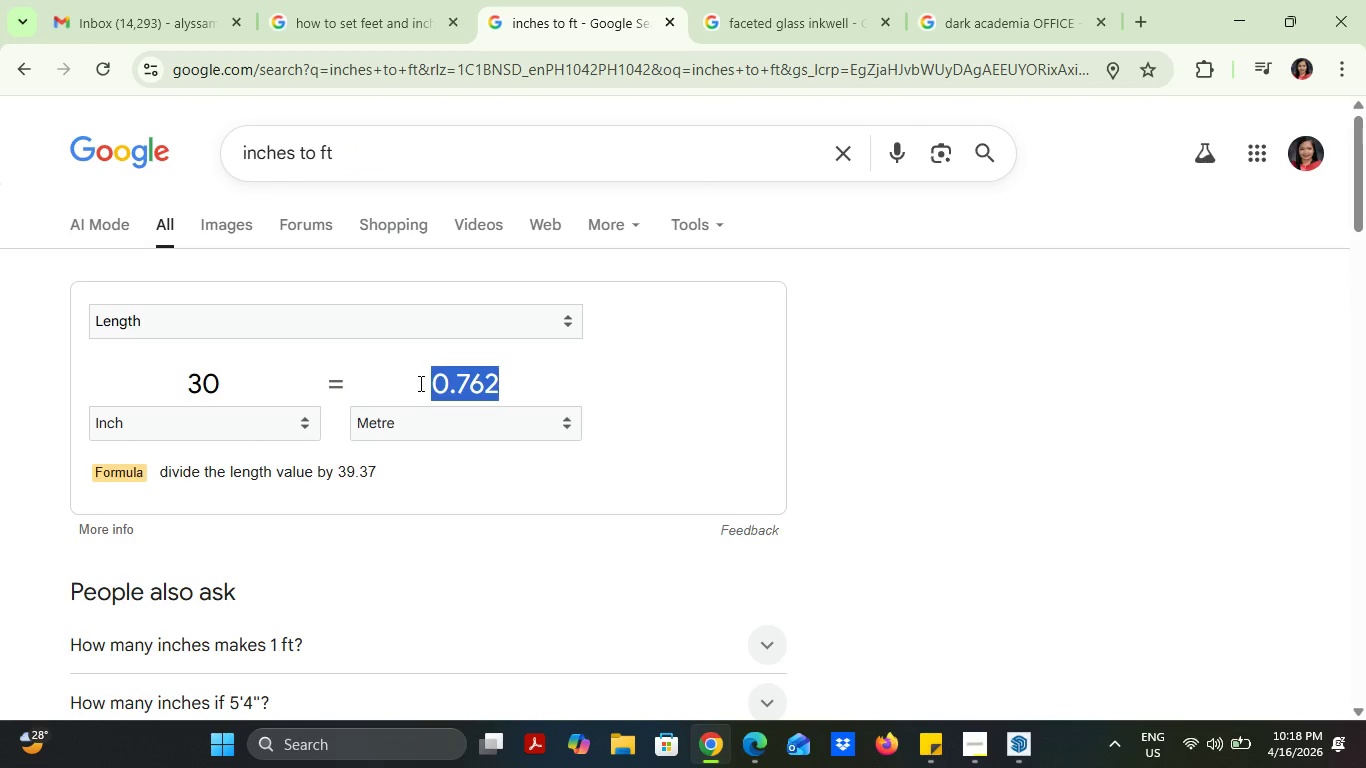 
key(Period)
 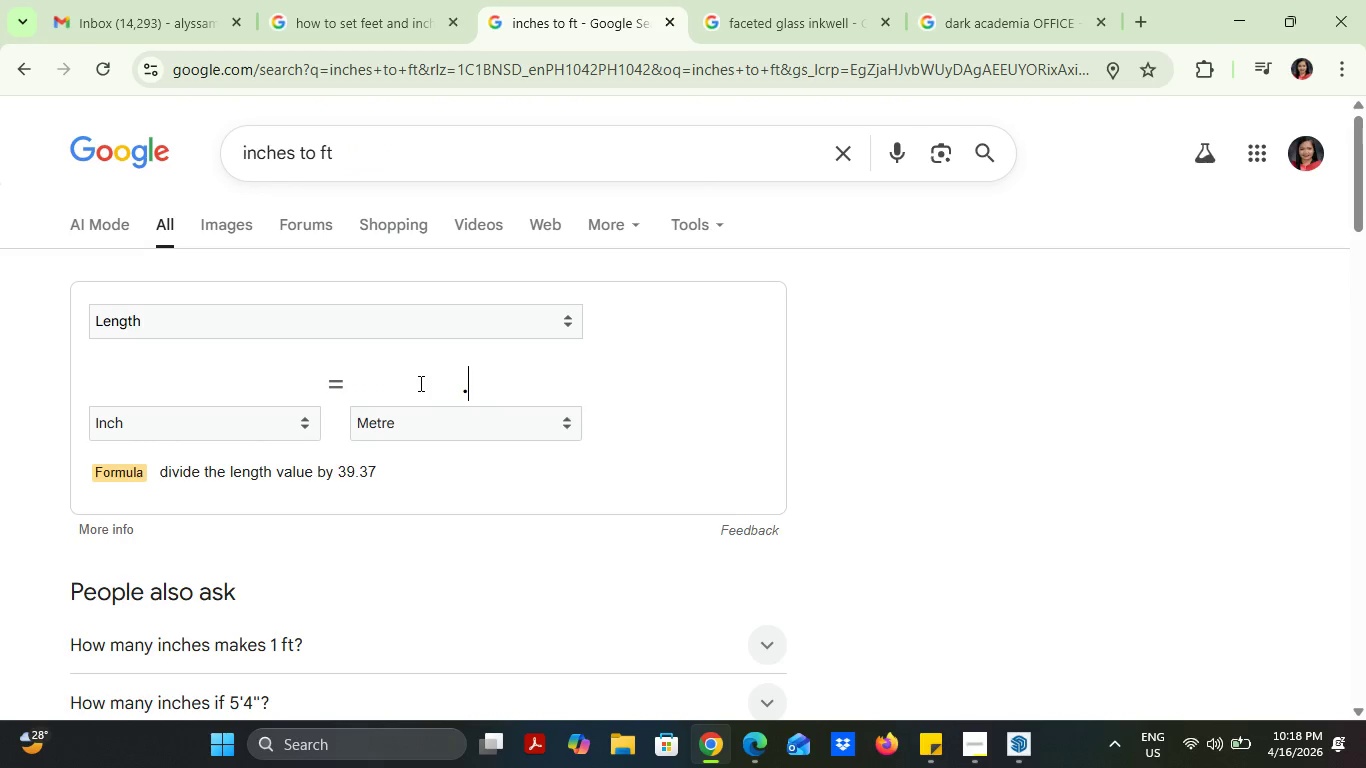 
key(6)
 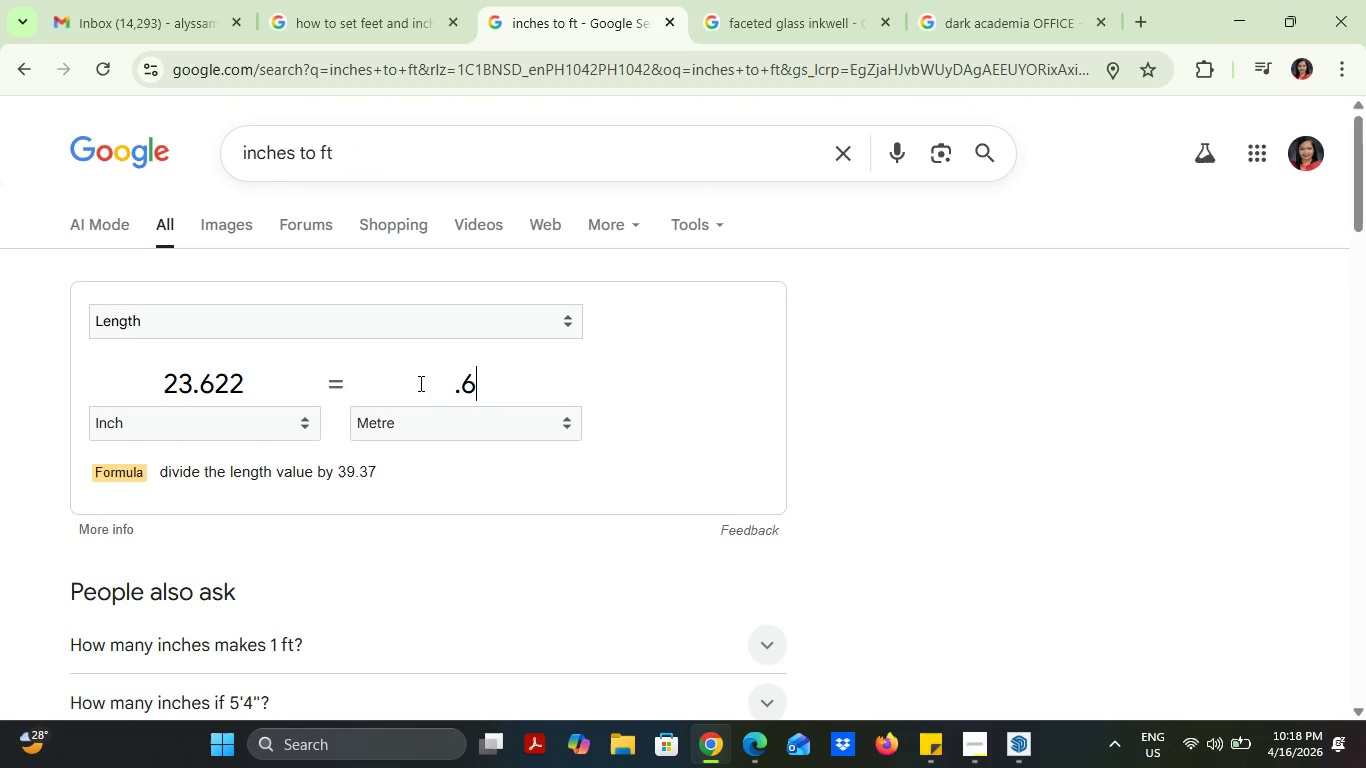 
key(Enter)
 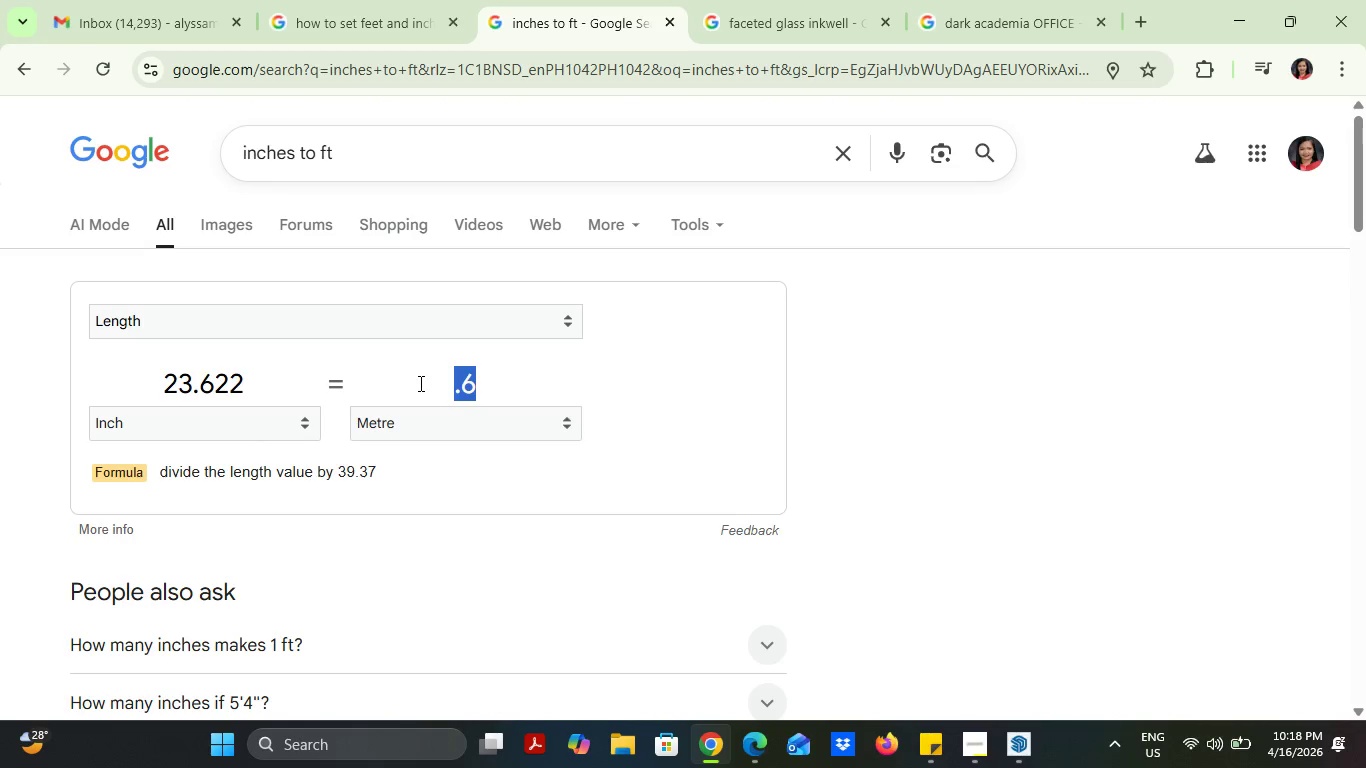 
wait(6.84)
 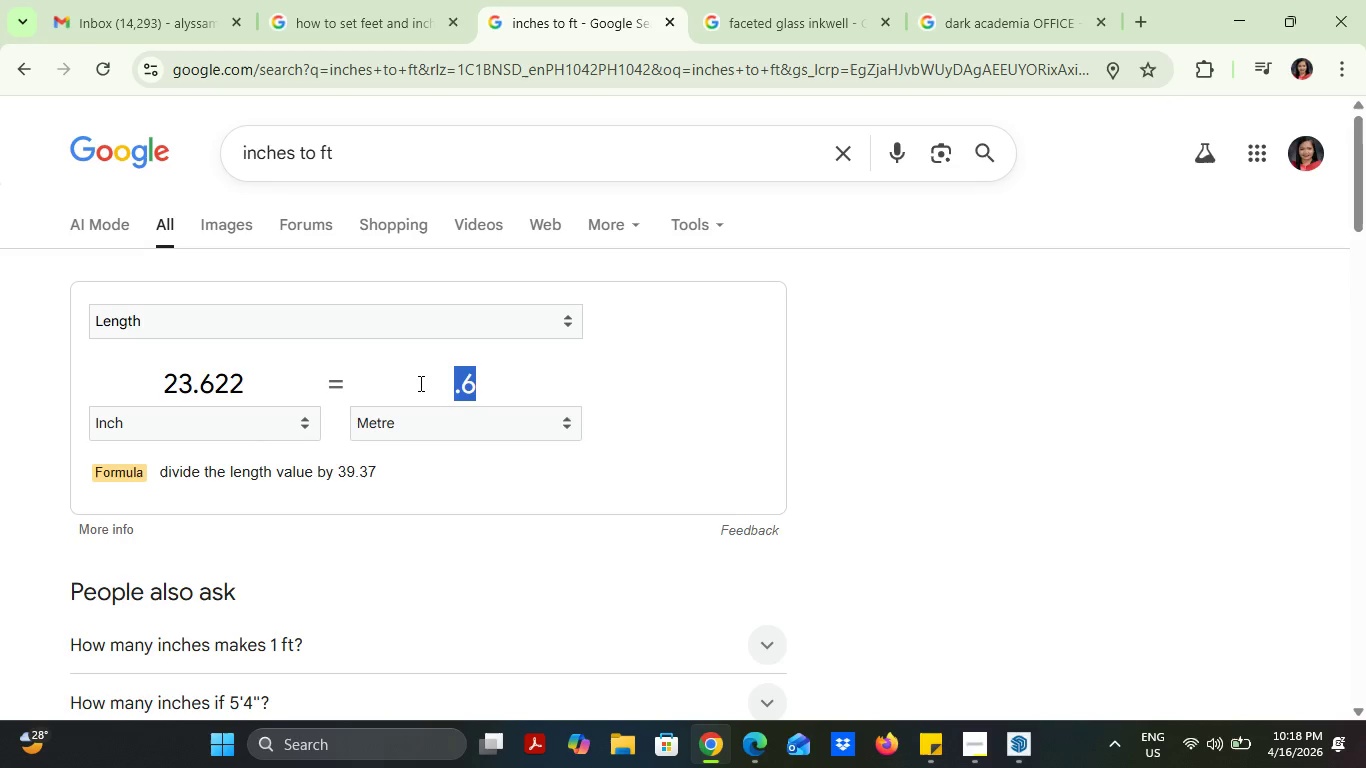 
left_click_drag(start_coordinate=[283, 393], to_coordinate=[144, 381])
 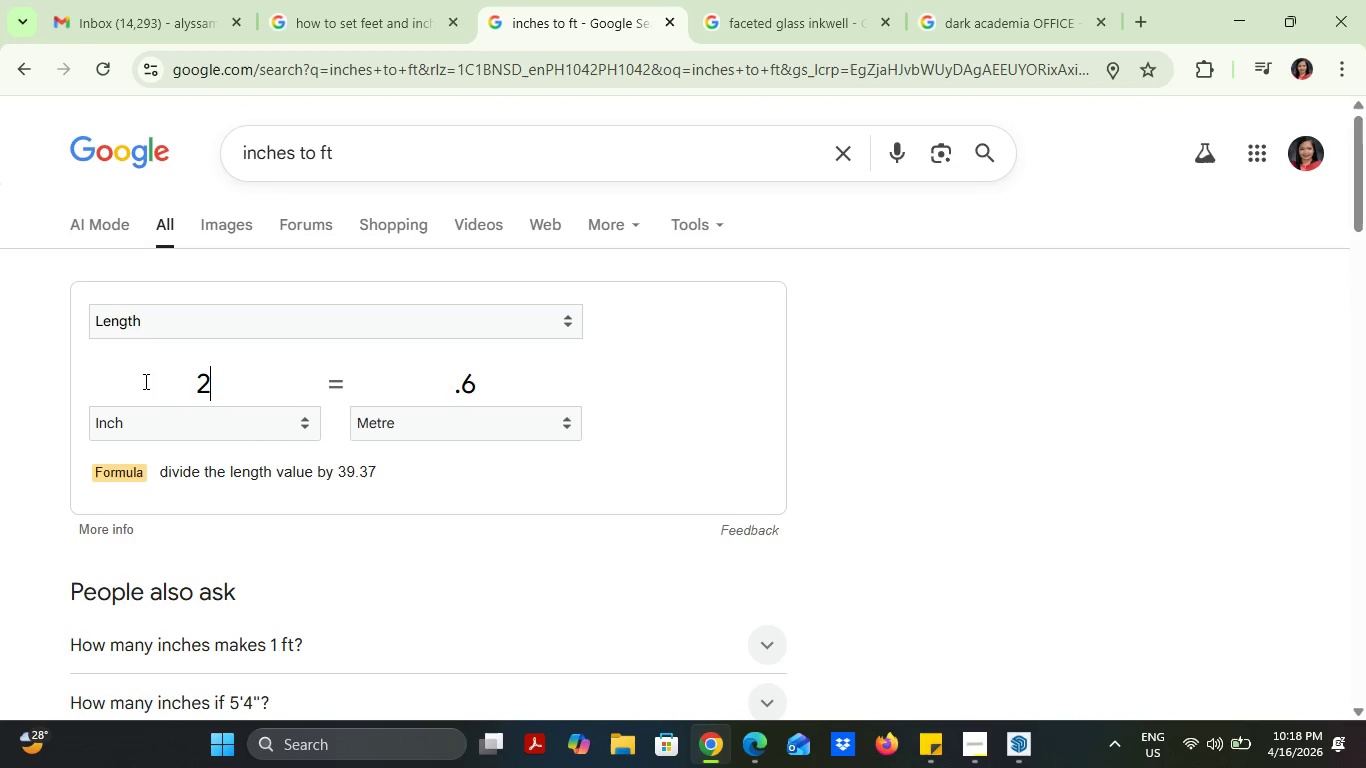 
type(24)
 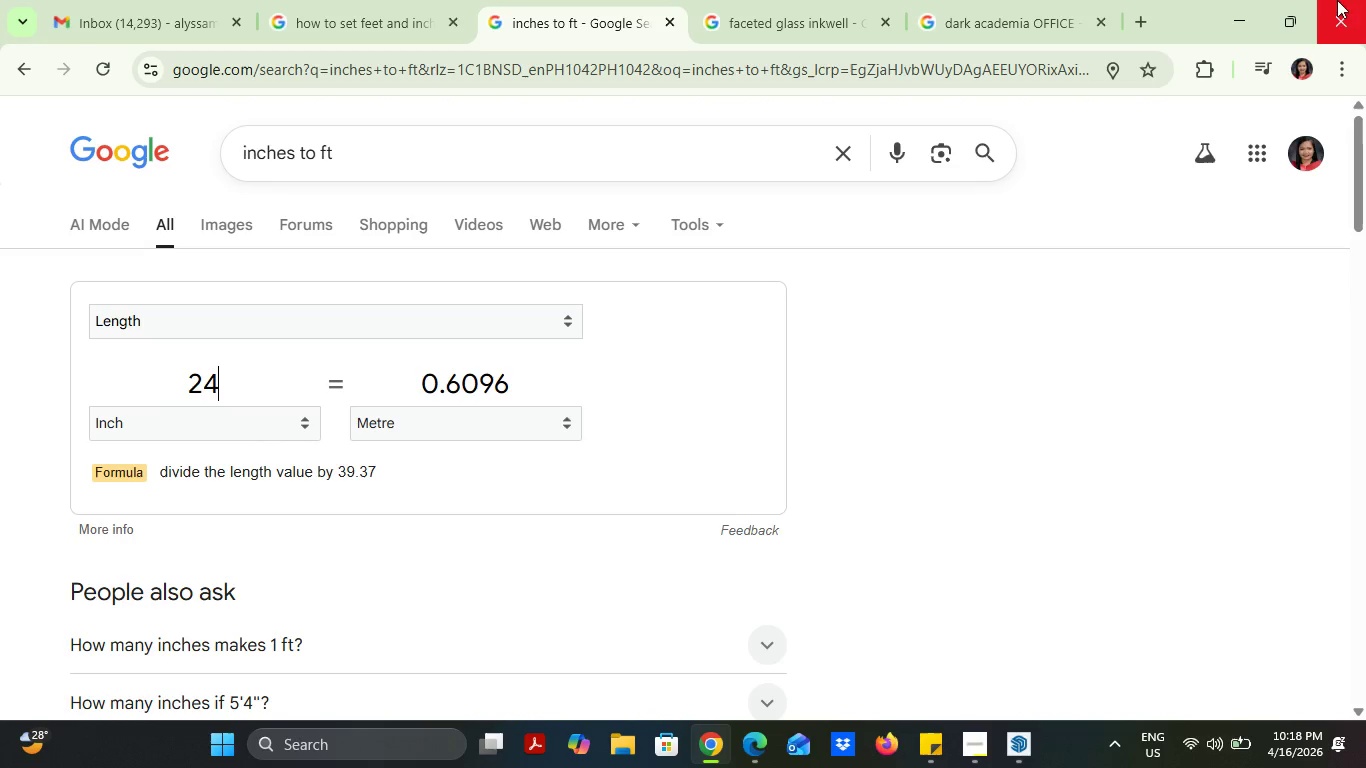 
left_click([1241, 6])
 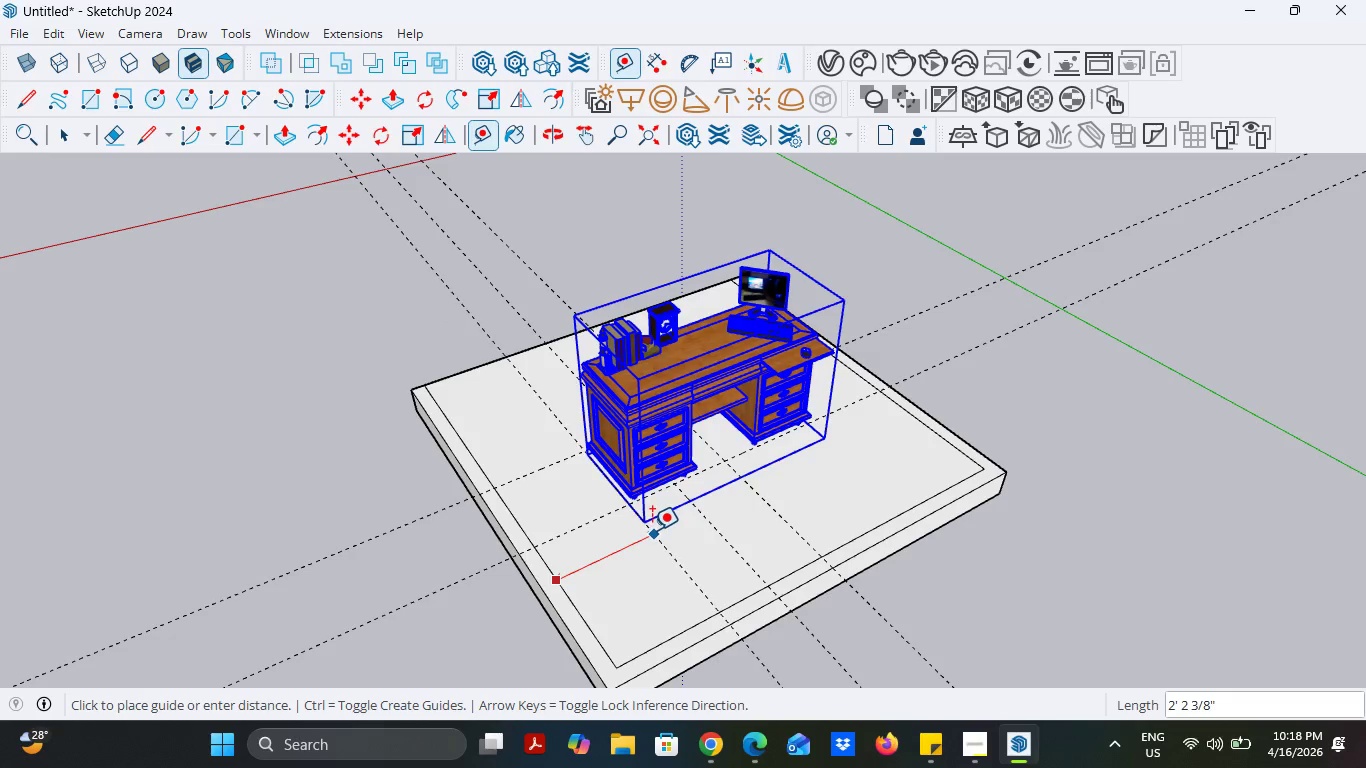 
type(24)
 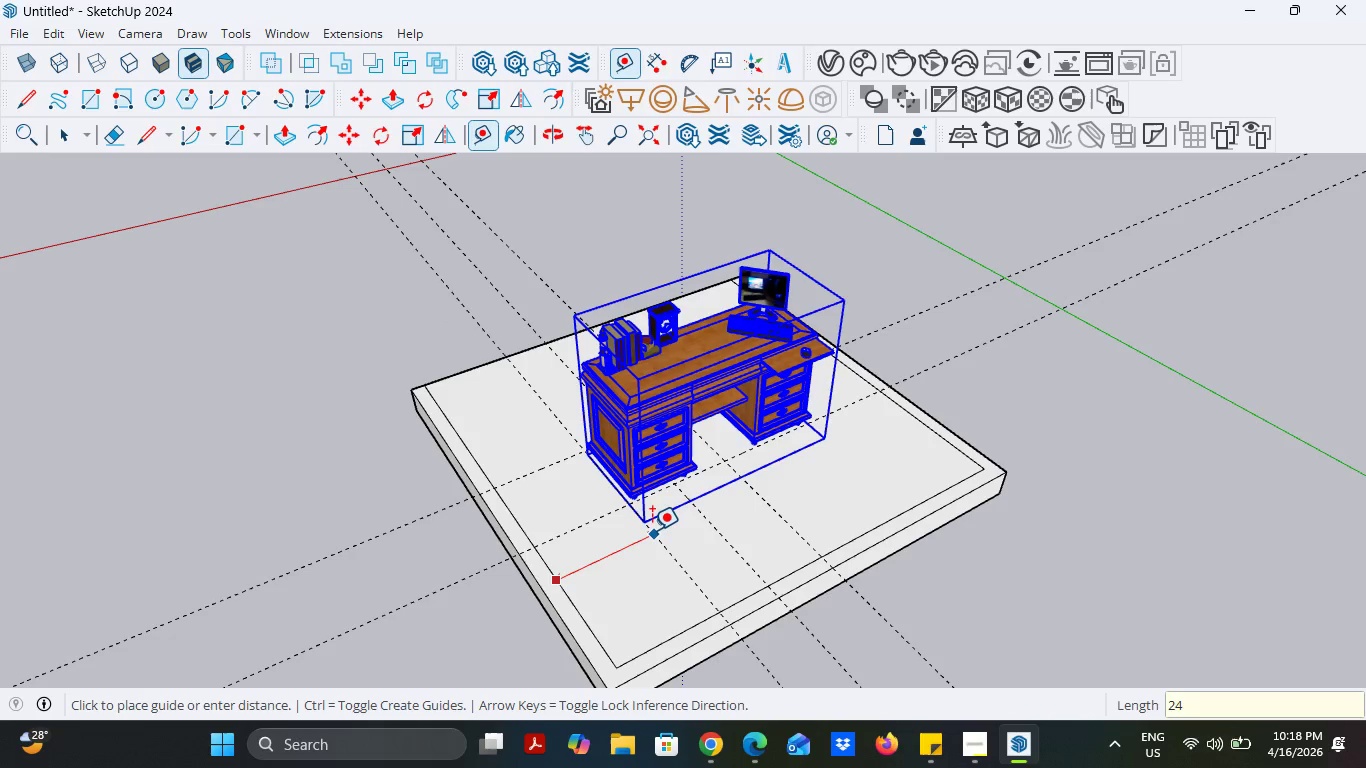 
key(Enter)
 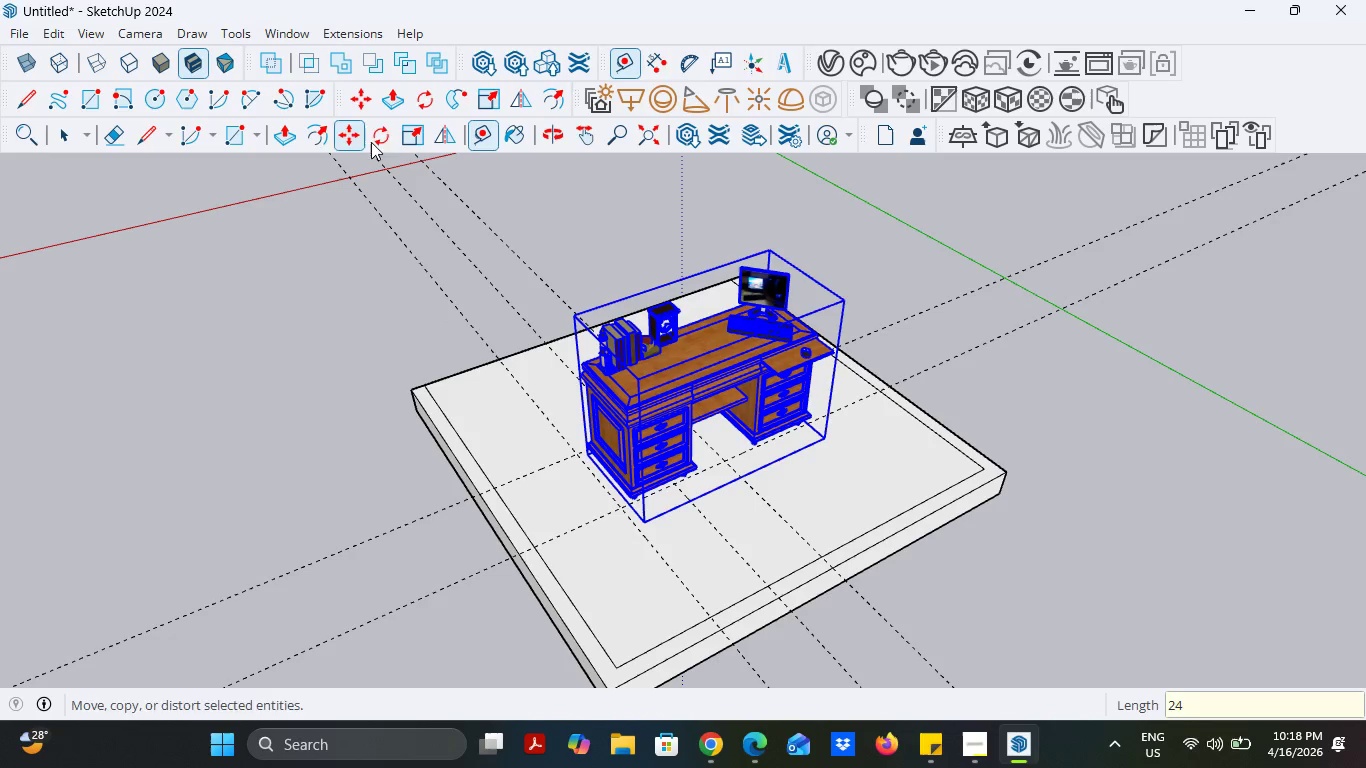 
left_click([105, 131])
 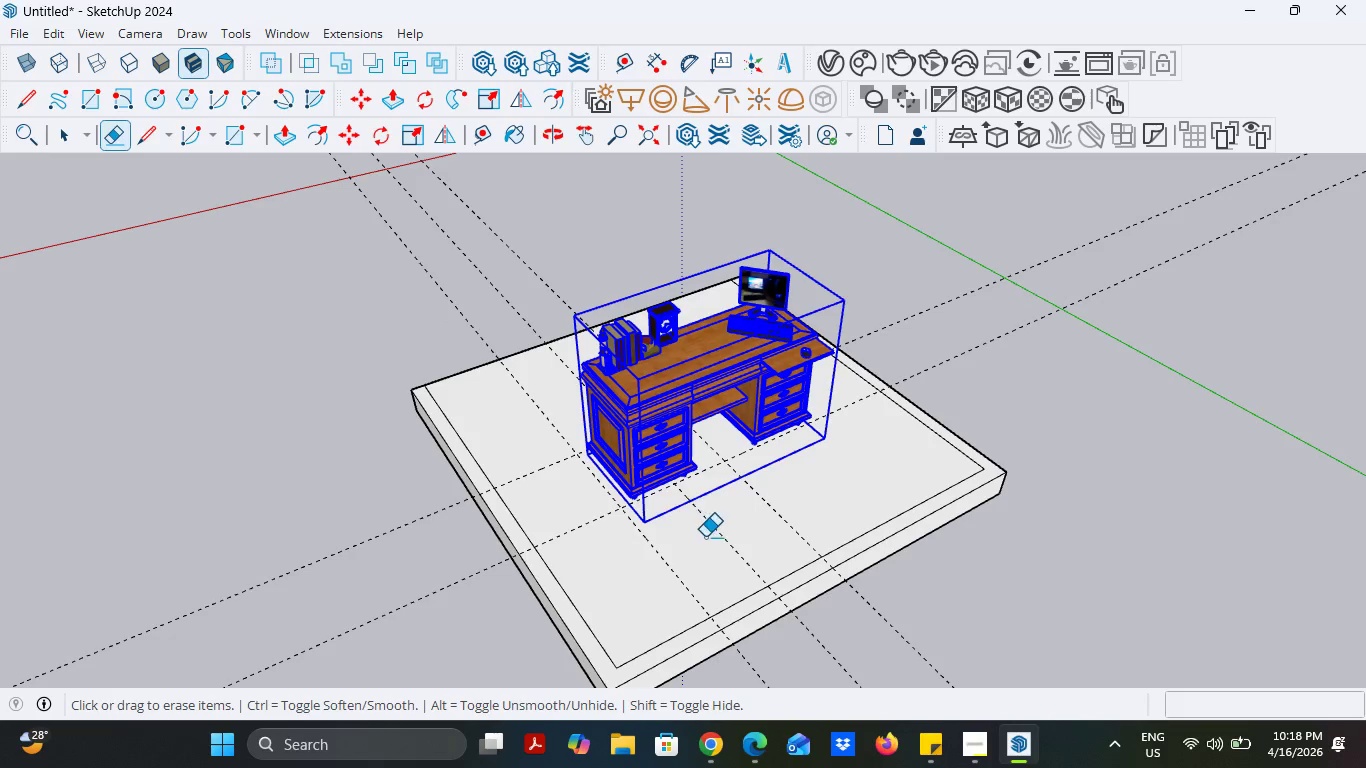 
left_click_drag(start_coordinate=[706, 538], to_coordinate=[731, 538])
 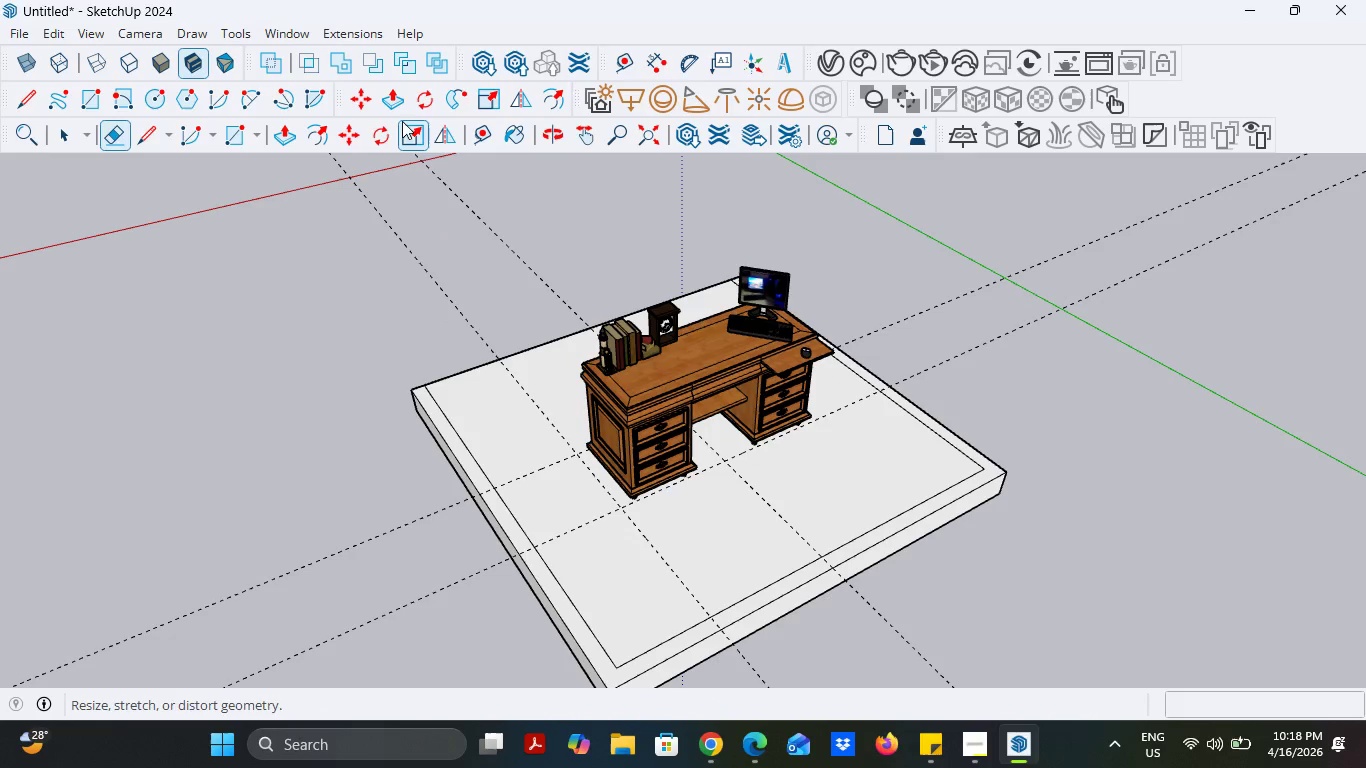 
left_click([485, 135])
 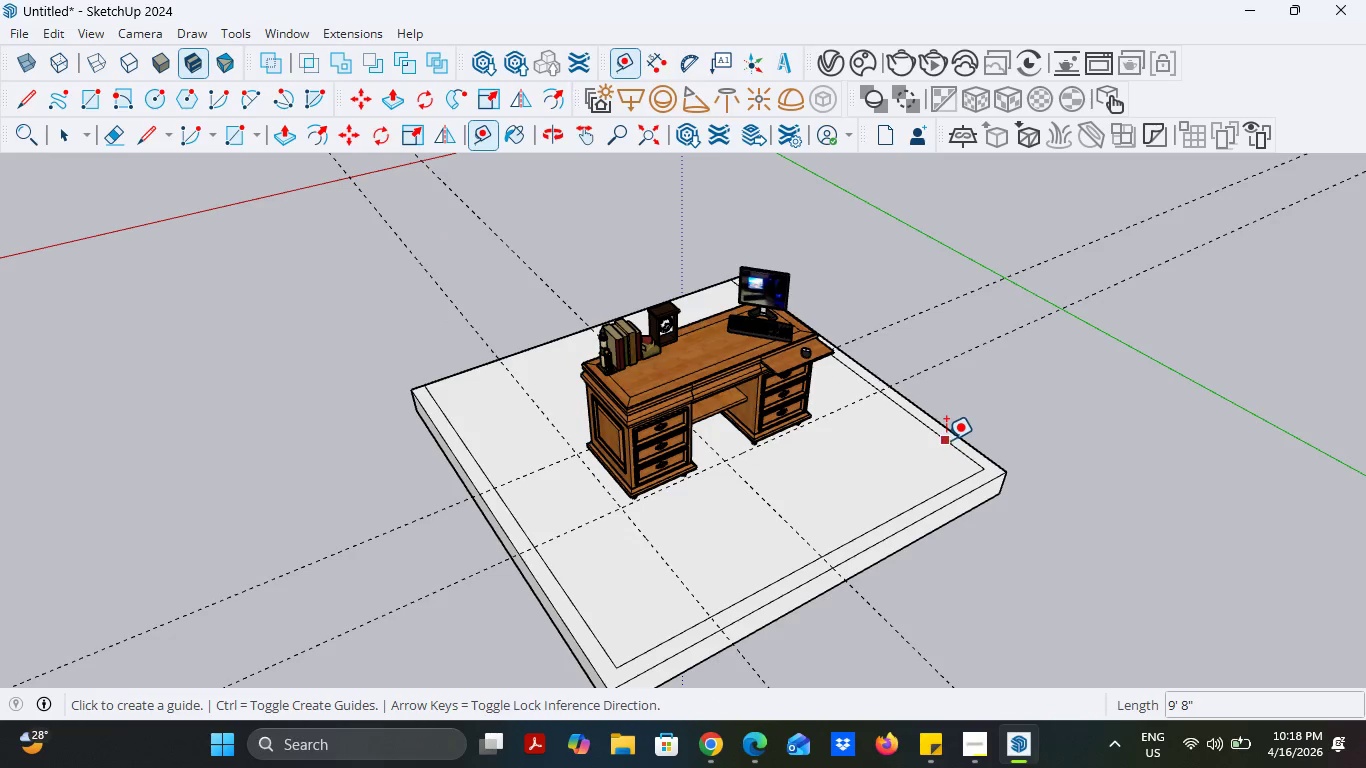 
left_click([946, 440])
 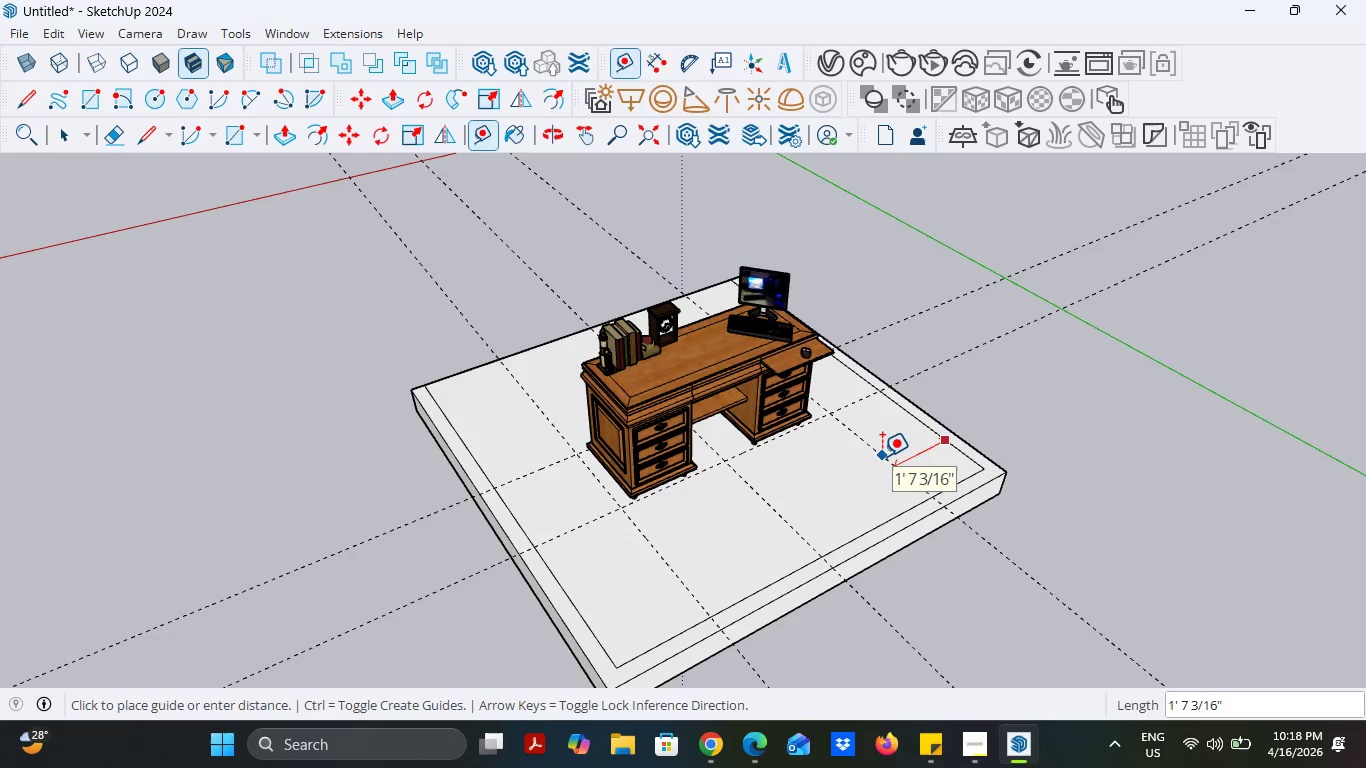 
type(24)
 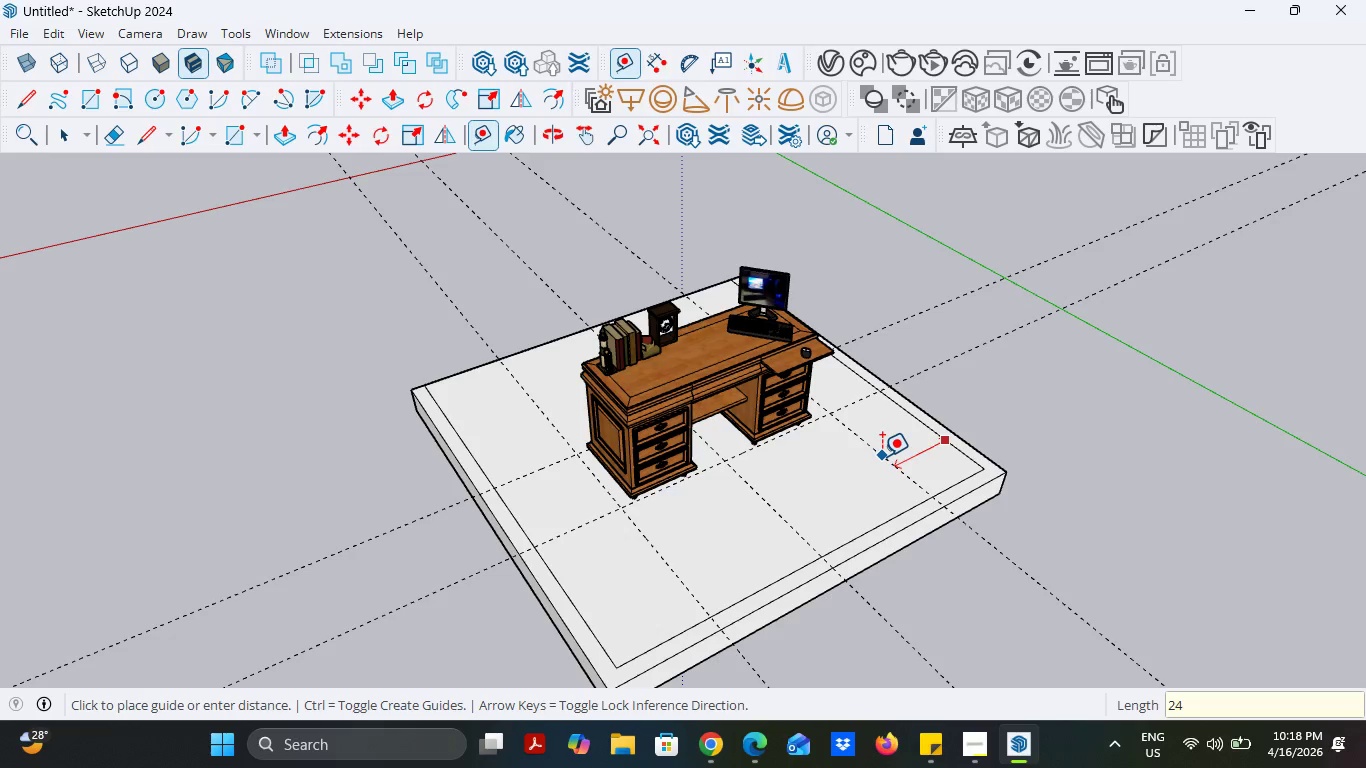 
key(Enter)
 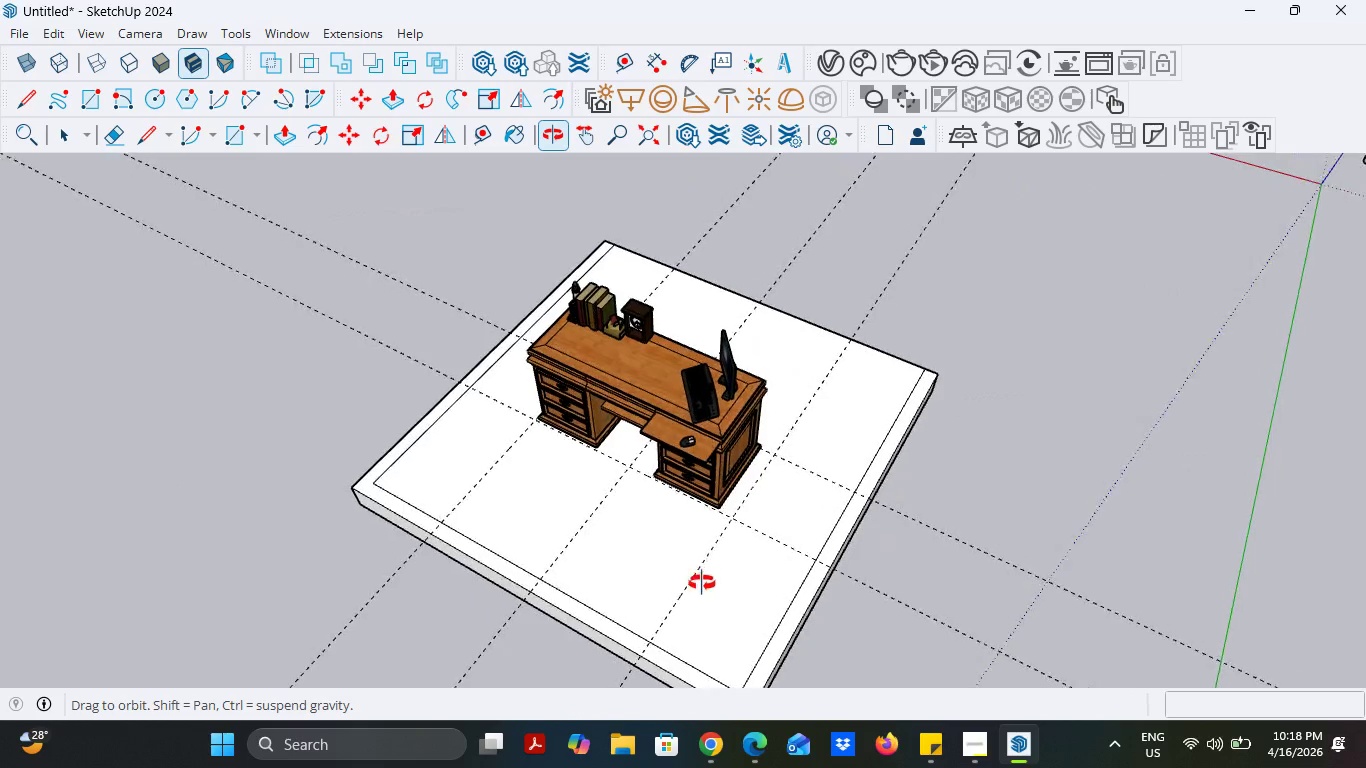 
wait(8.56)
 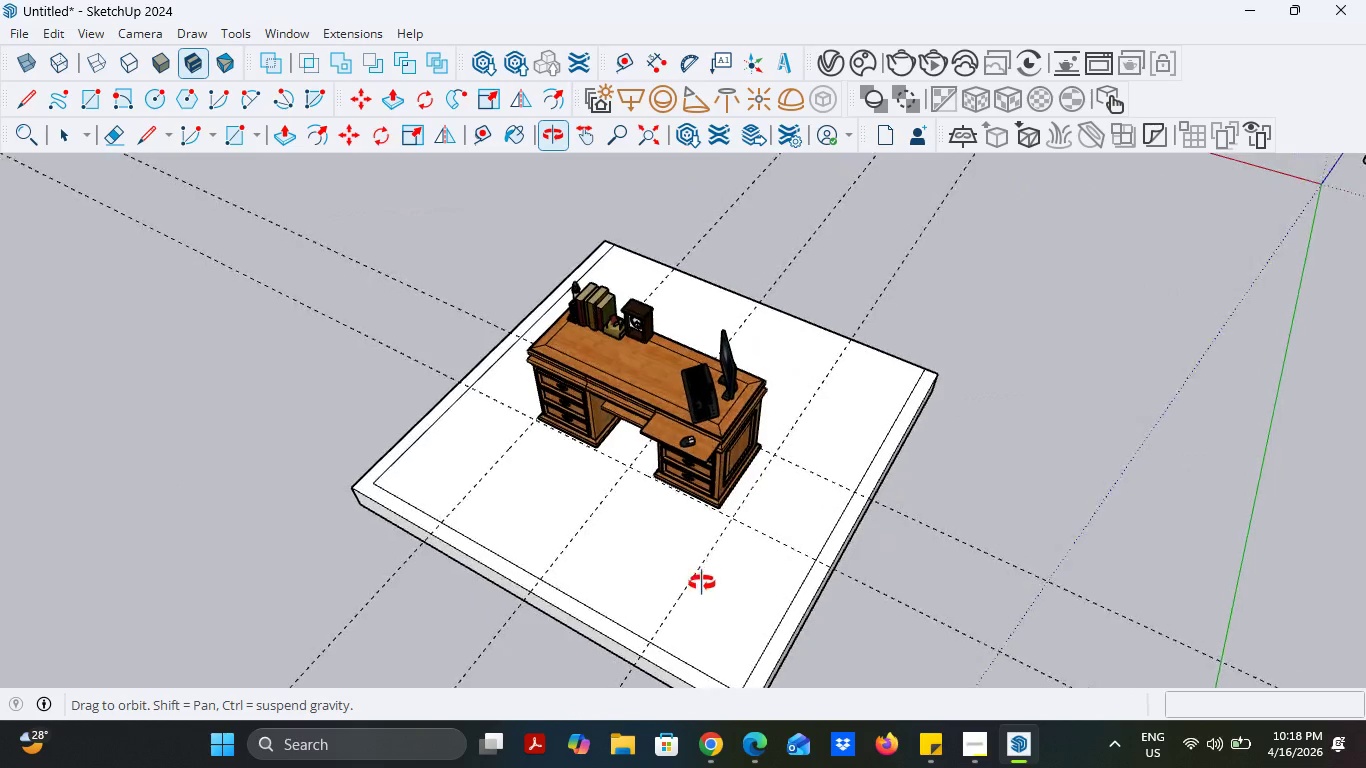 
left_click([972, 747])